 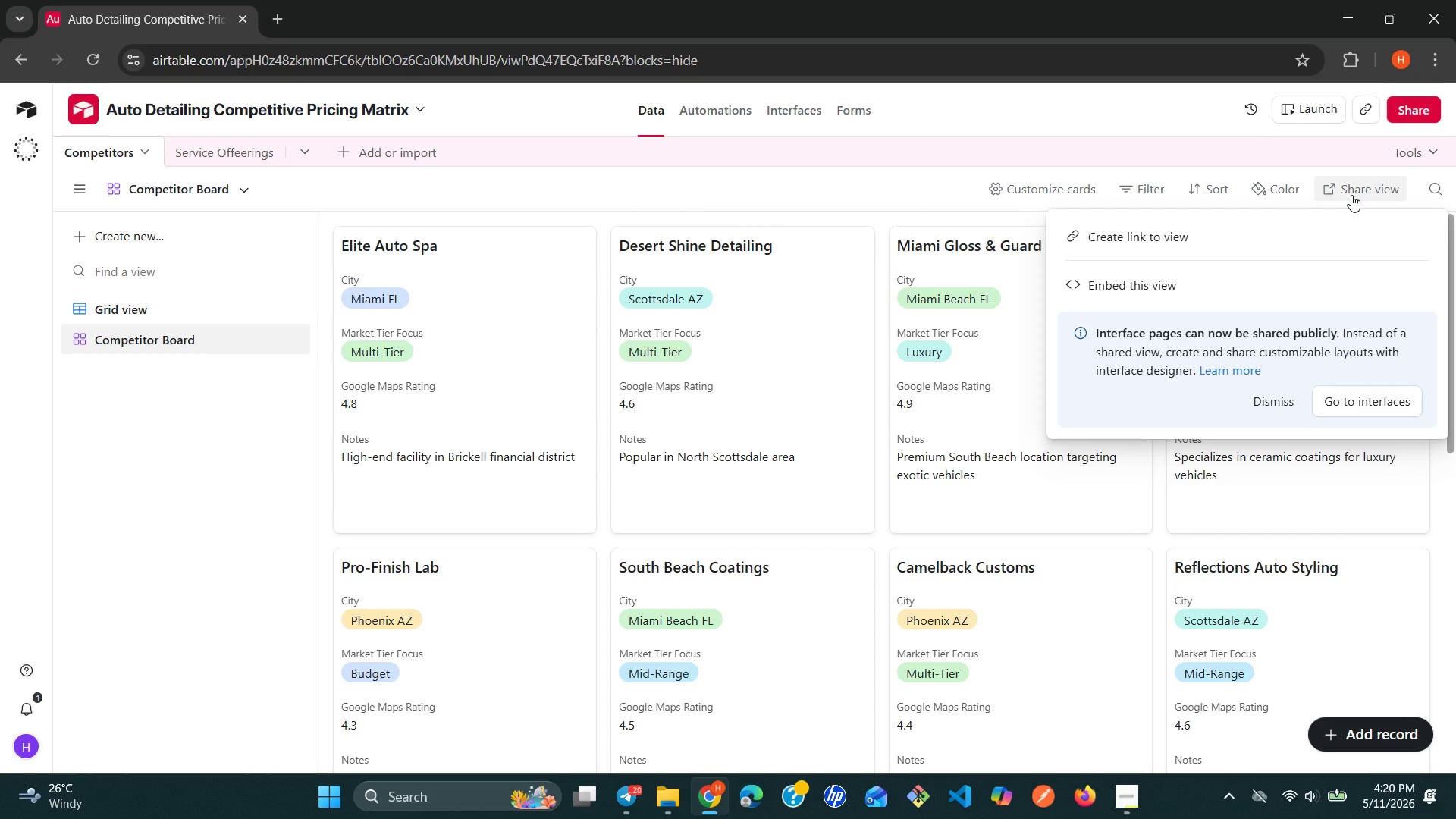 
left_click([1231, 249])
 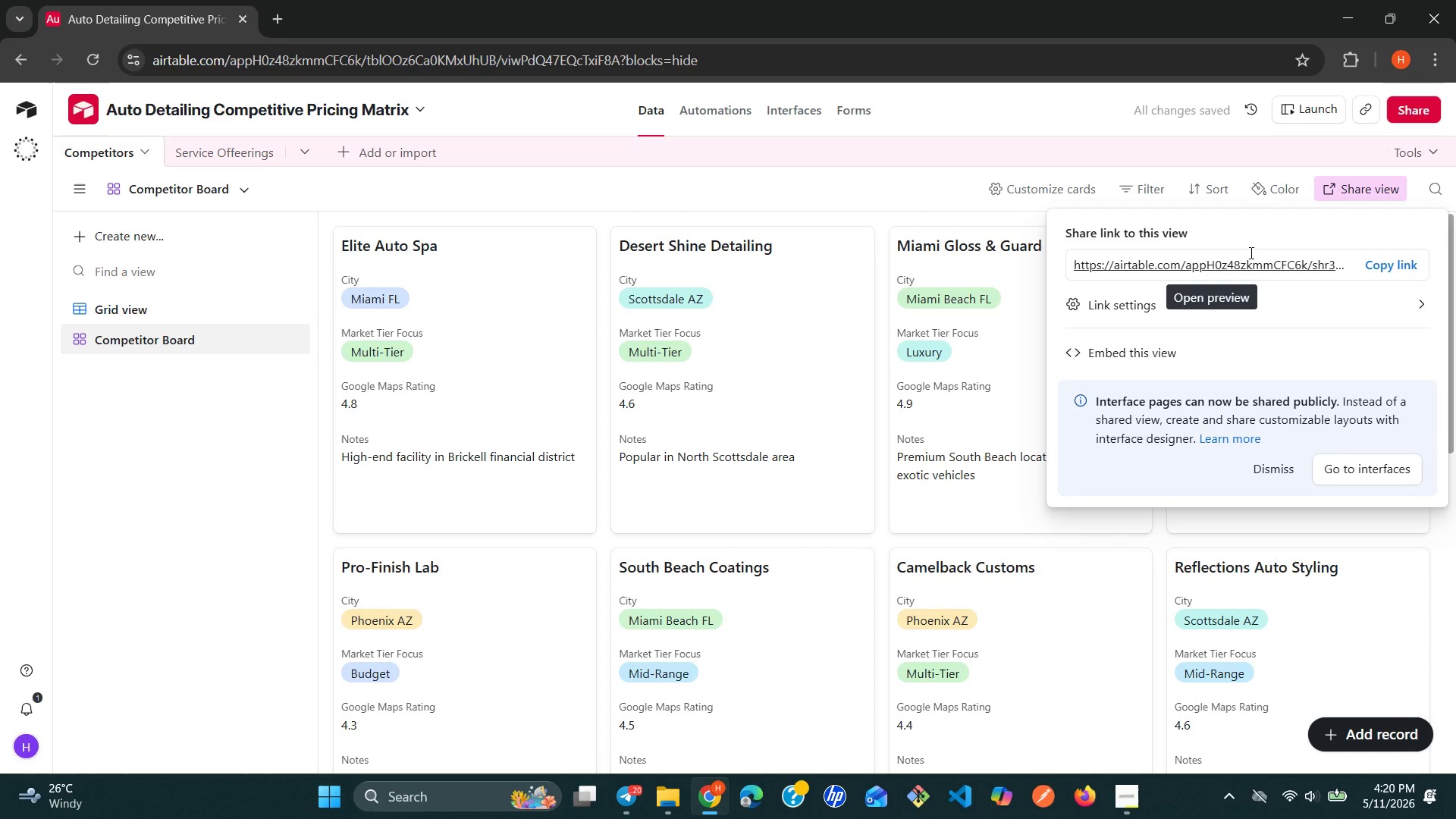 
wait(8.47)
 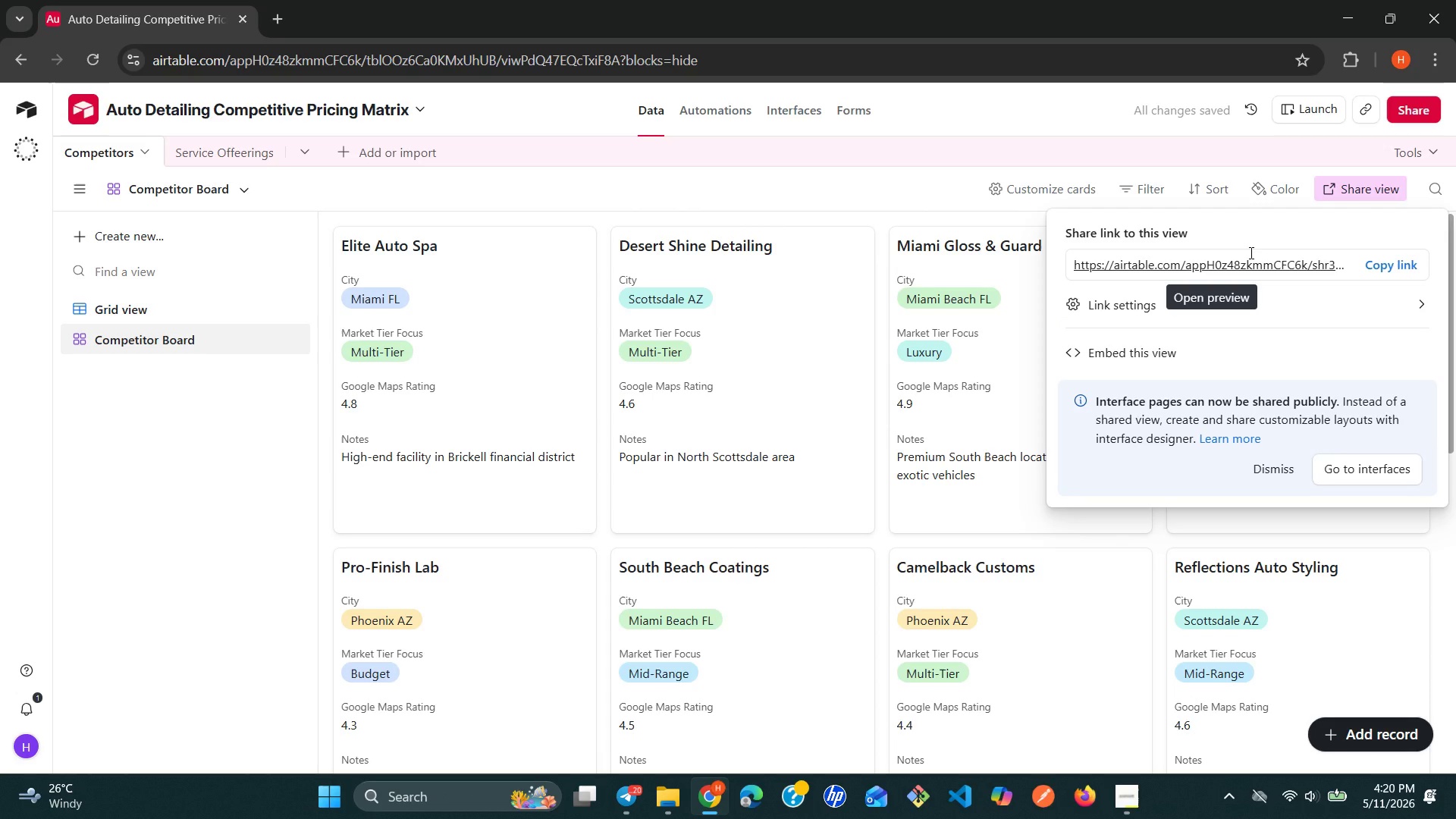 
left_click([1395, 256])
 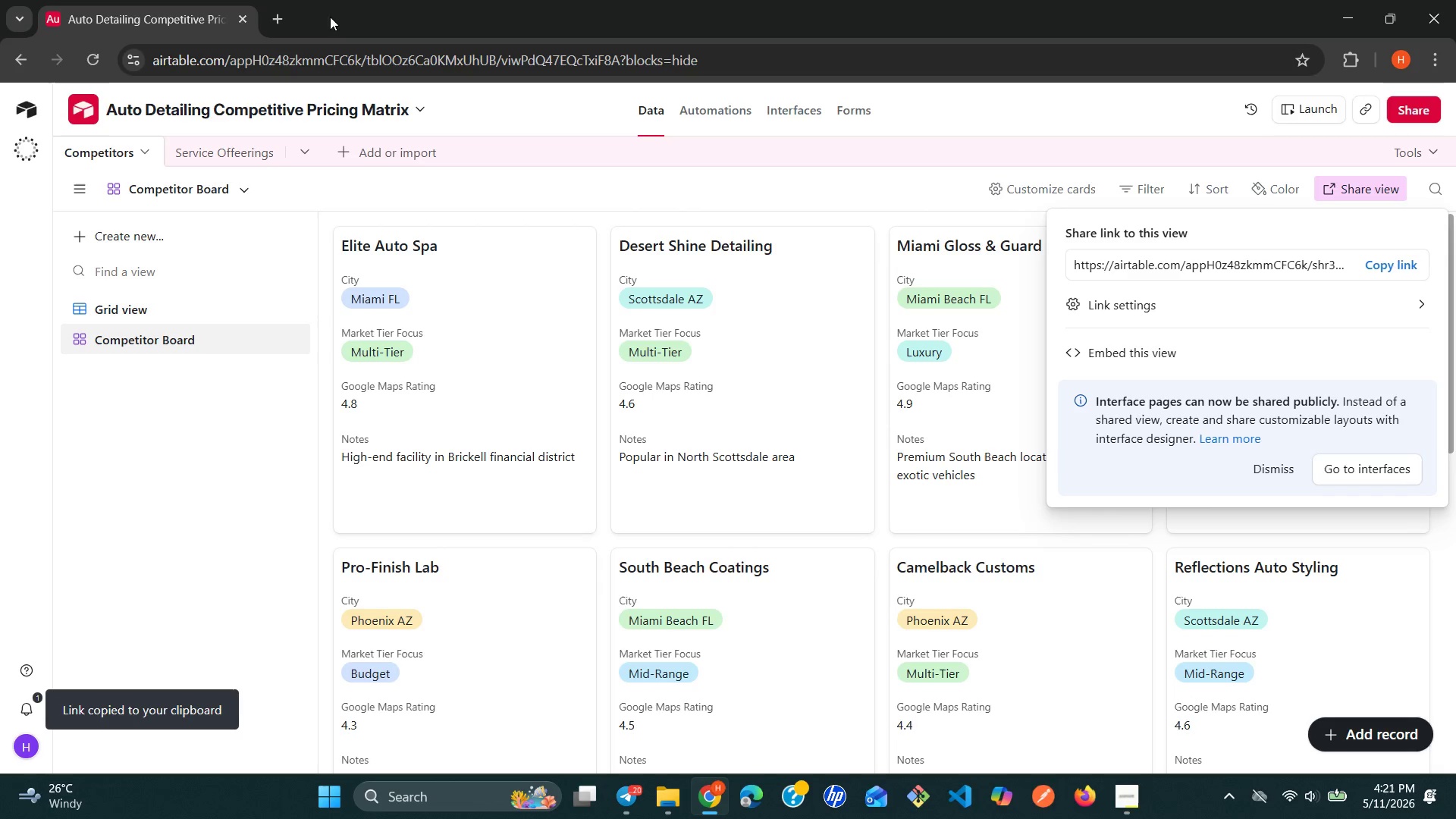 
left_click([293, 15])
 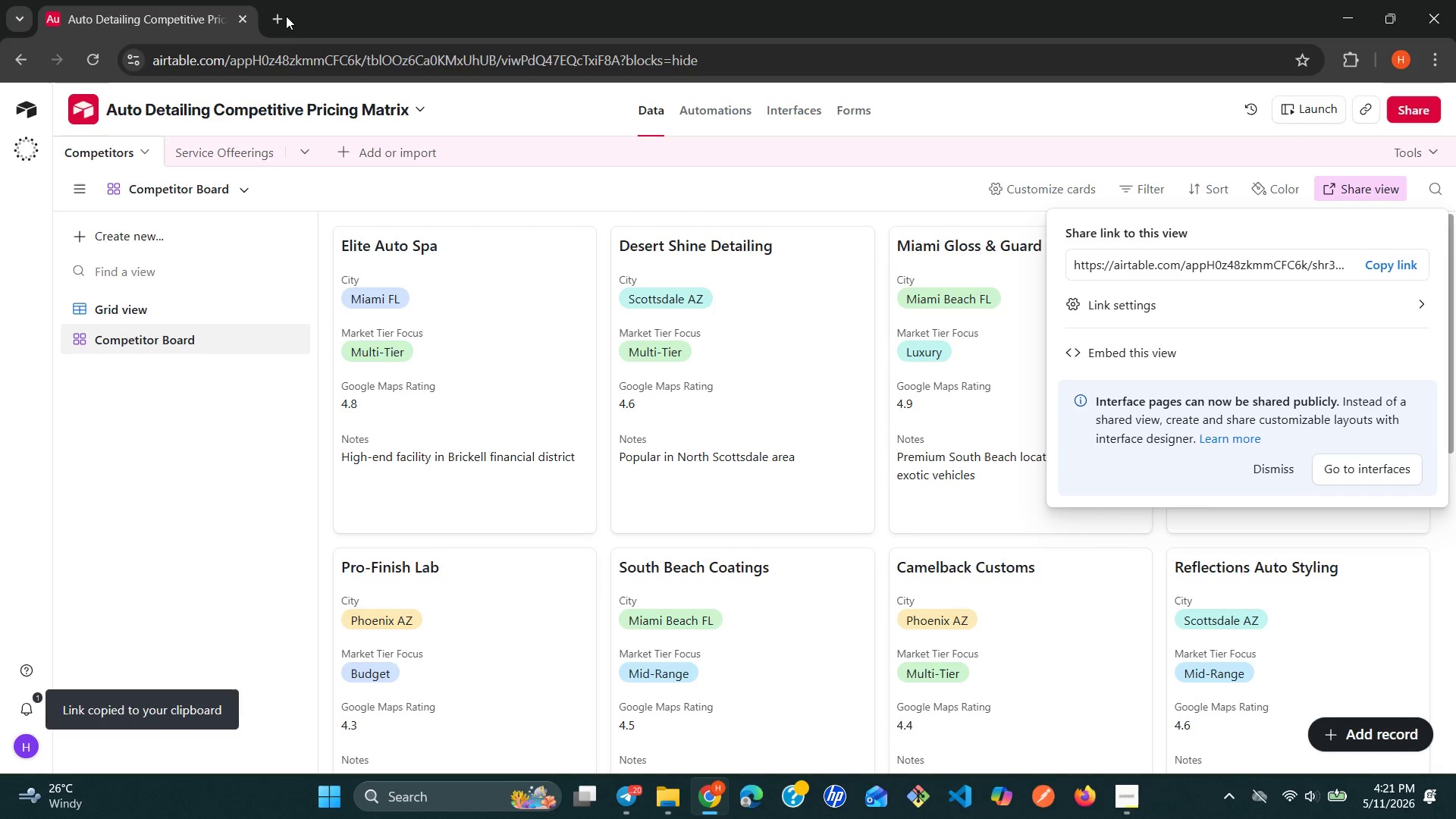 
left_click([285, 16])
 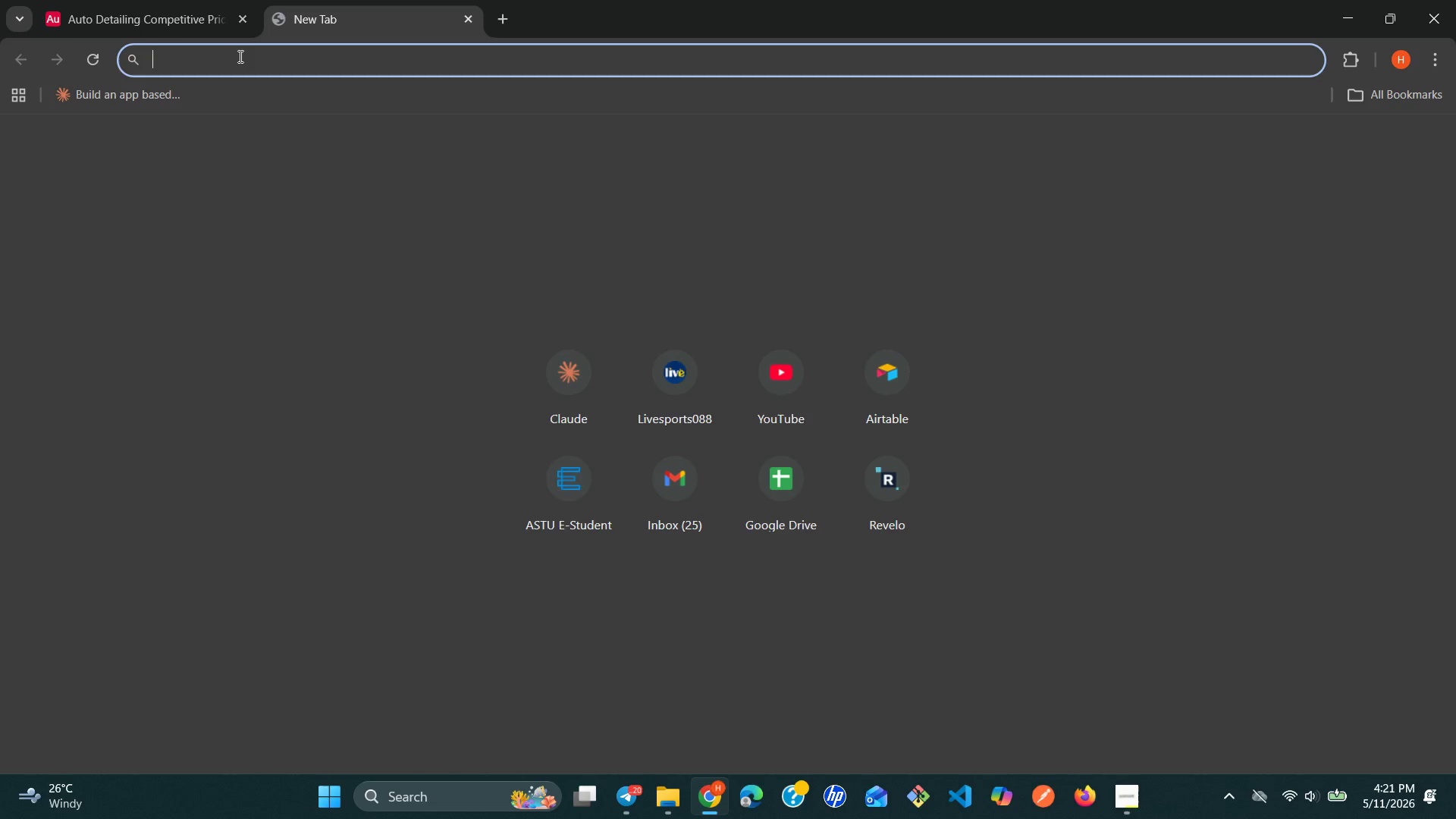 
key(Control+V)
 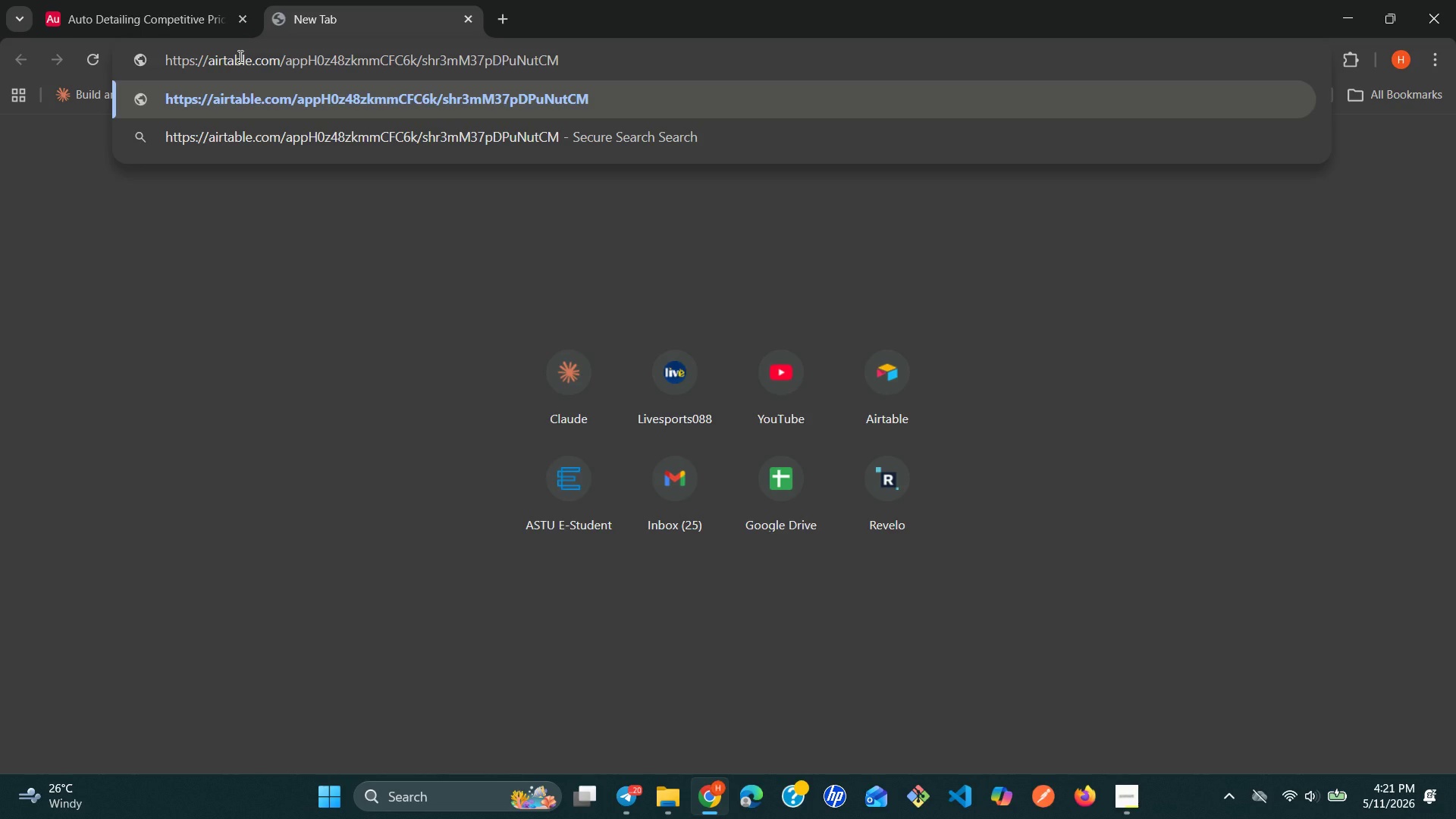 
key(Enter)
 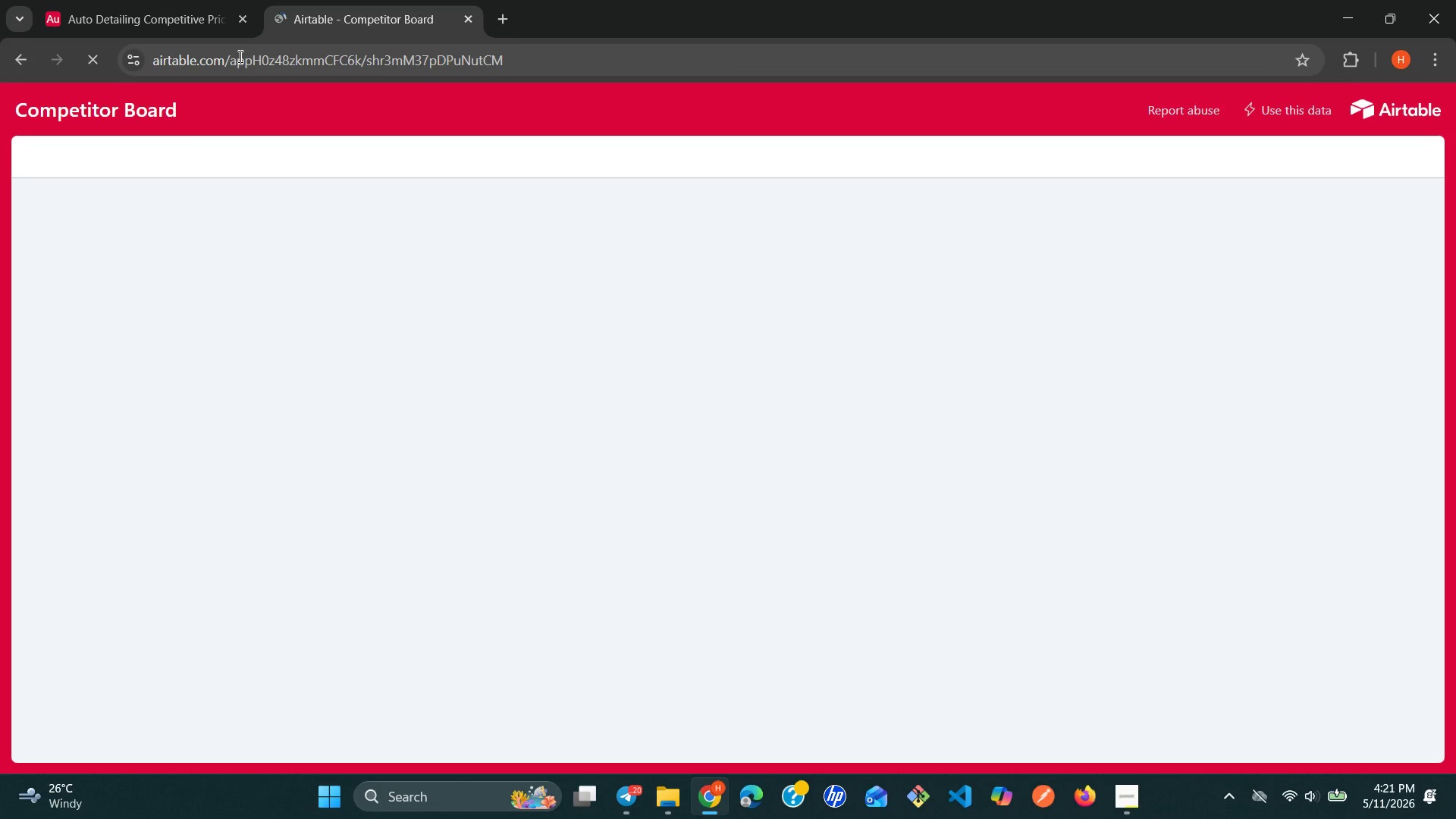 
wait(10.2)
 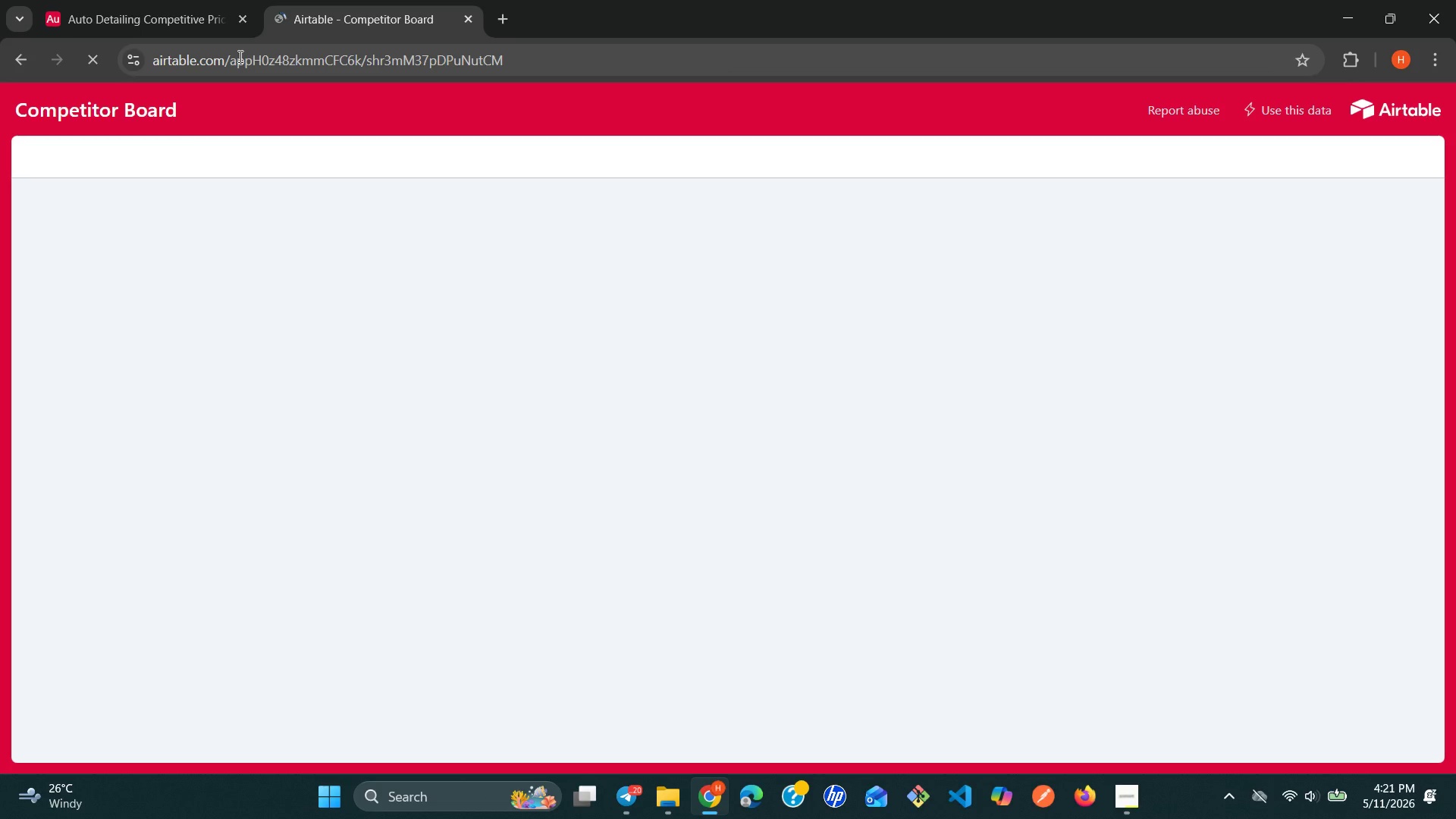 
left_click([30, 148])
 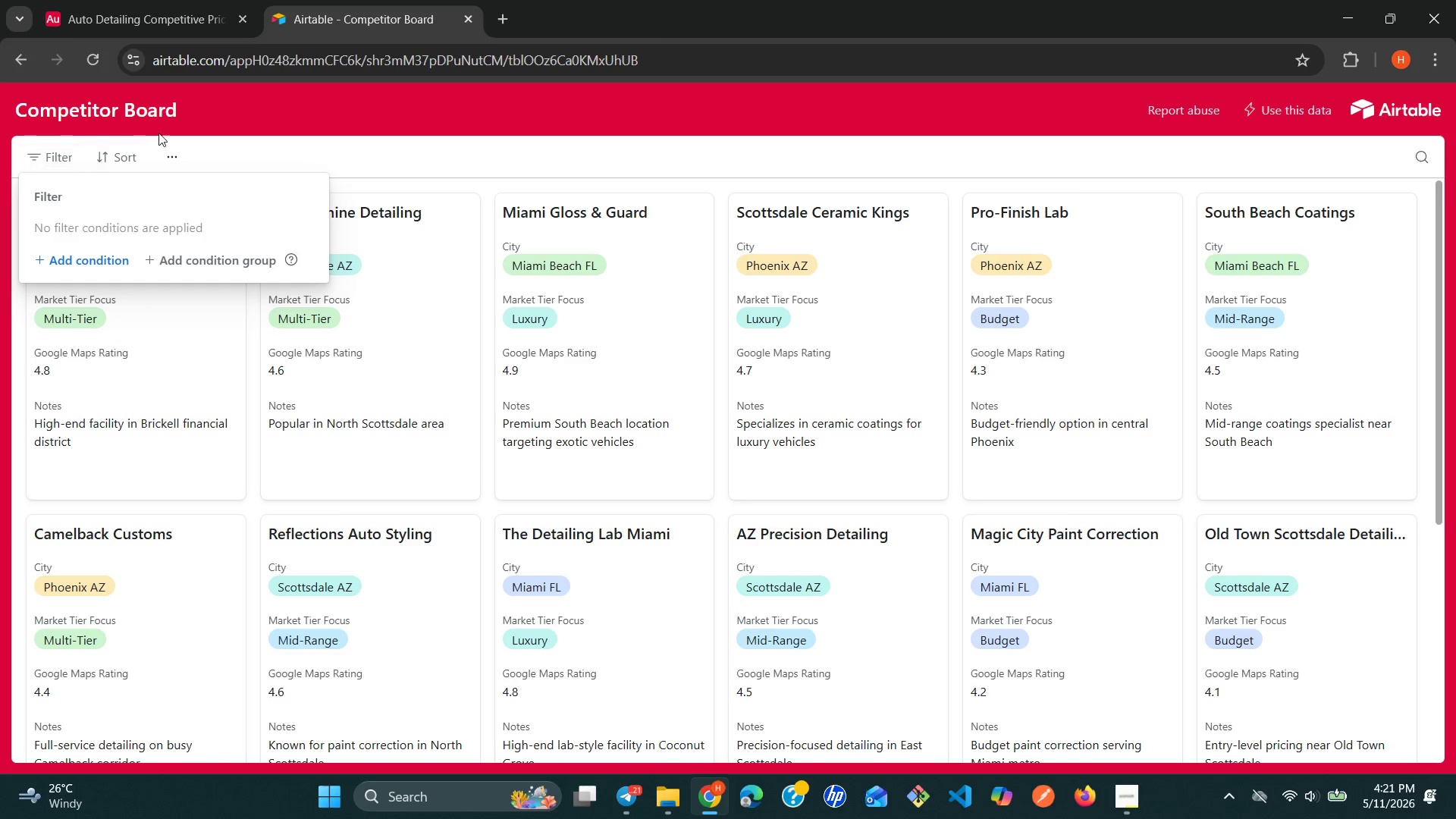 
left_click([216, 143])
 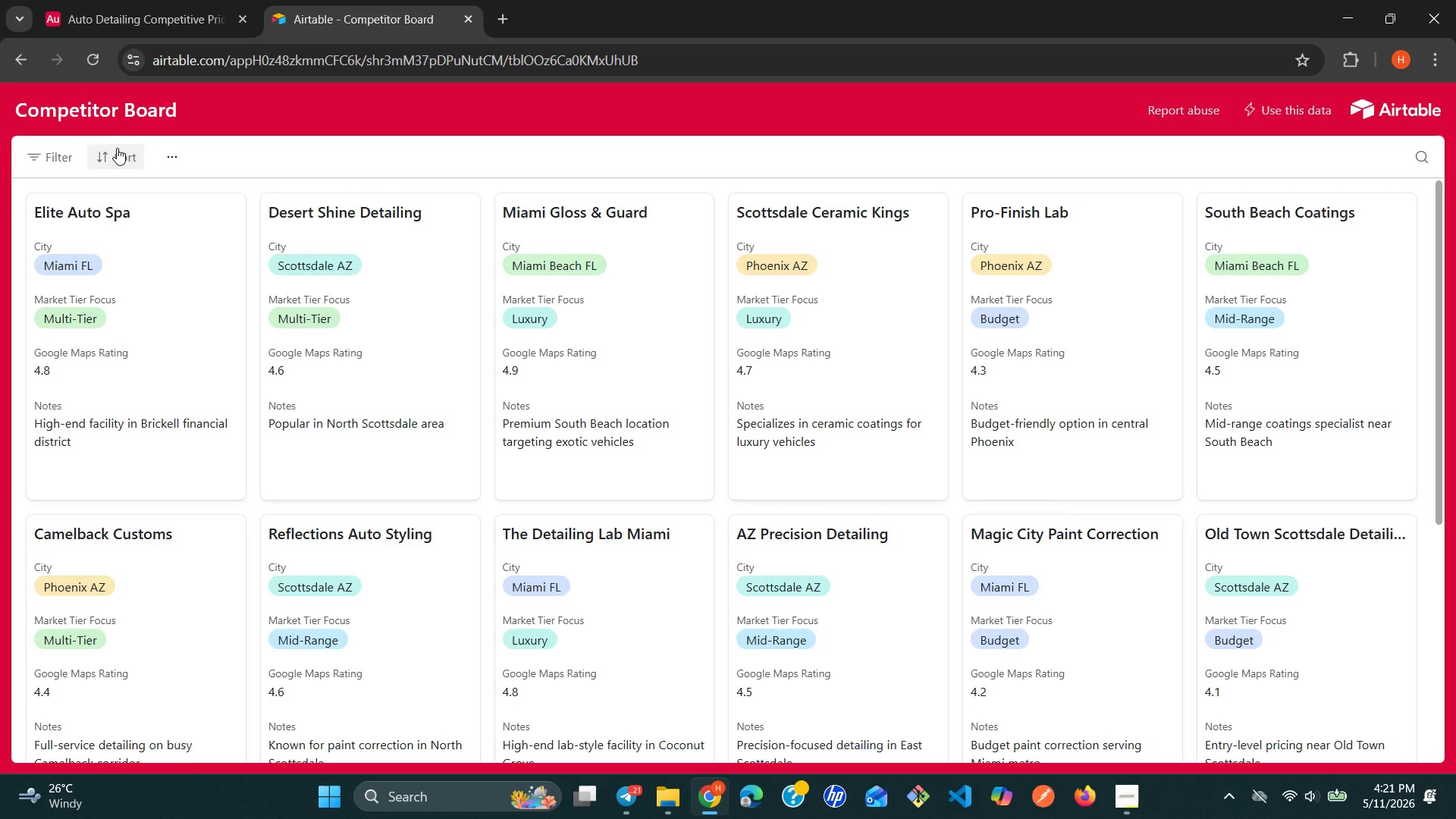 
left_click([115, 149])
 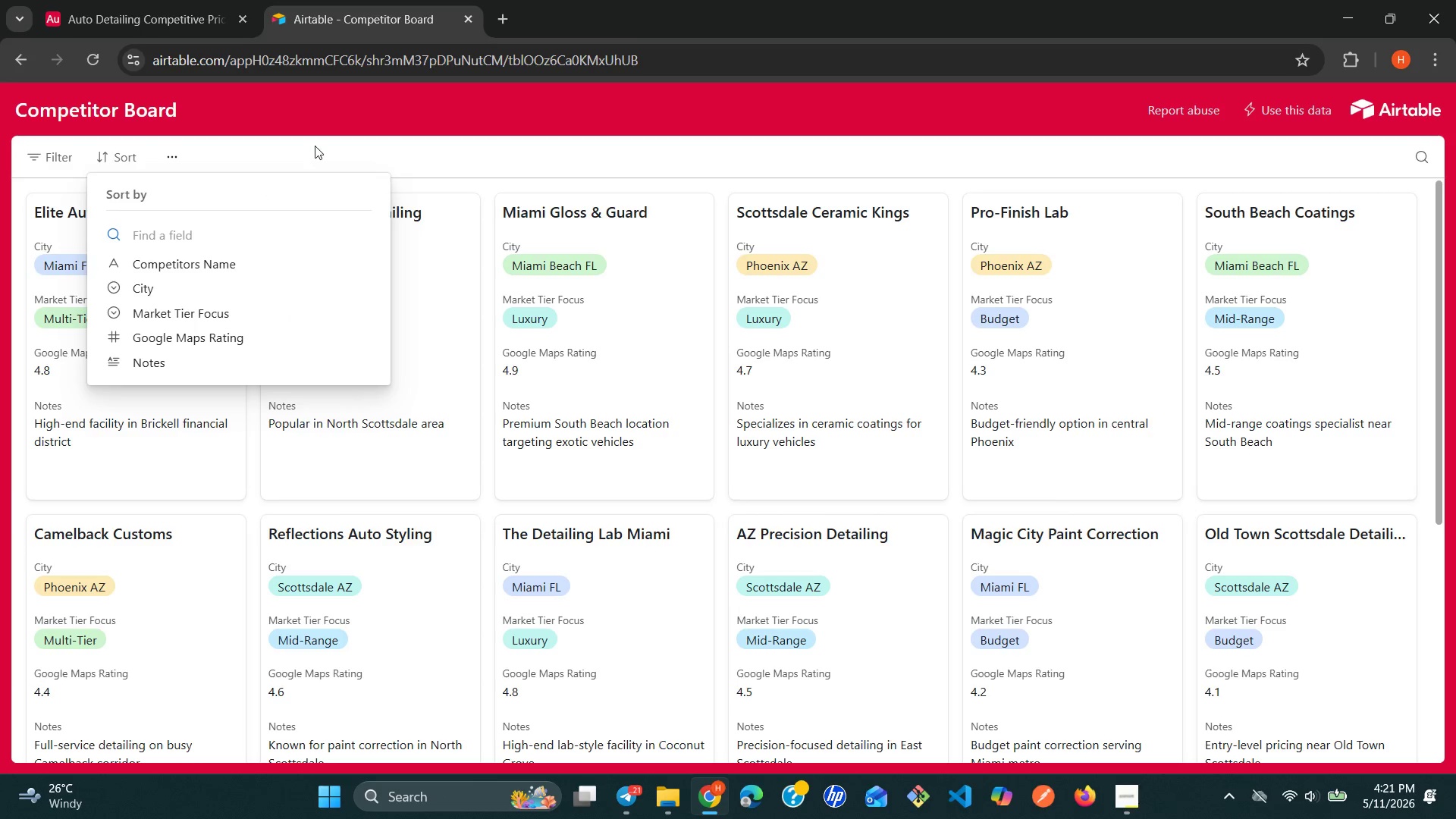 
left_click([330, 146])
 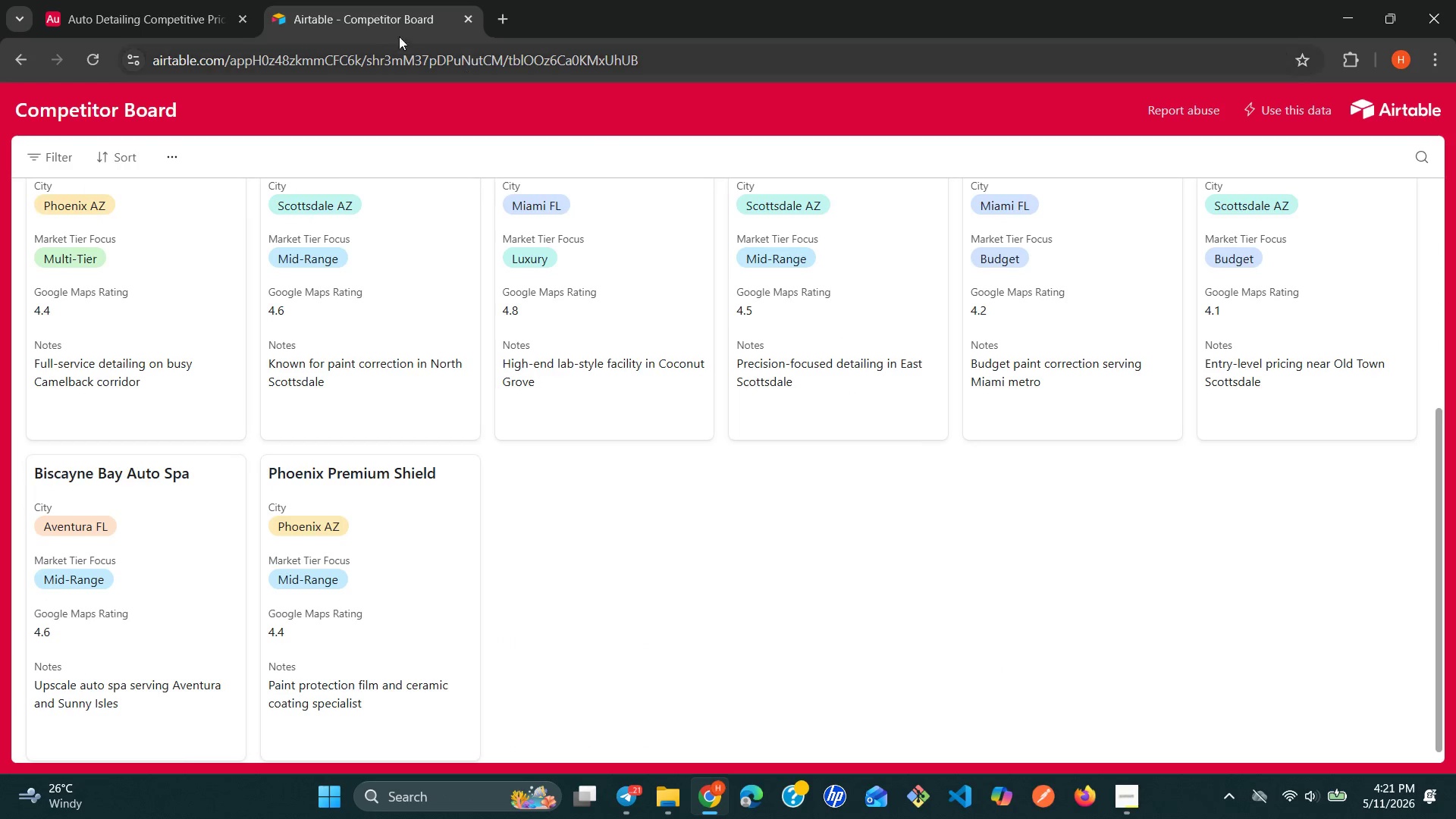 
left_click([174, 7])
 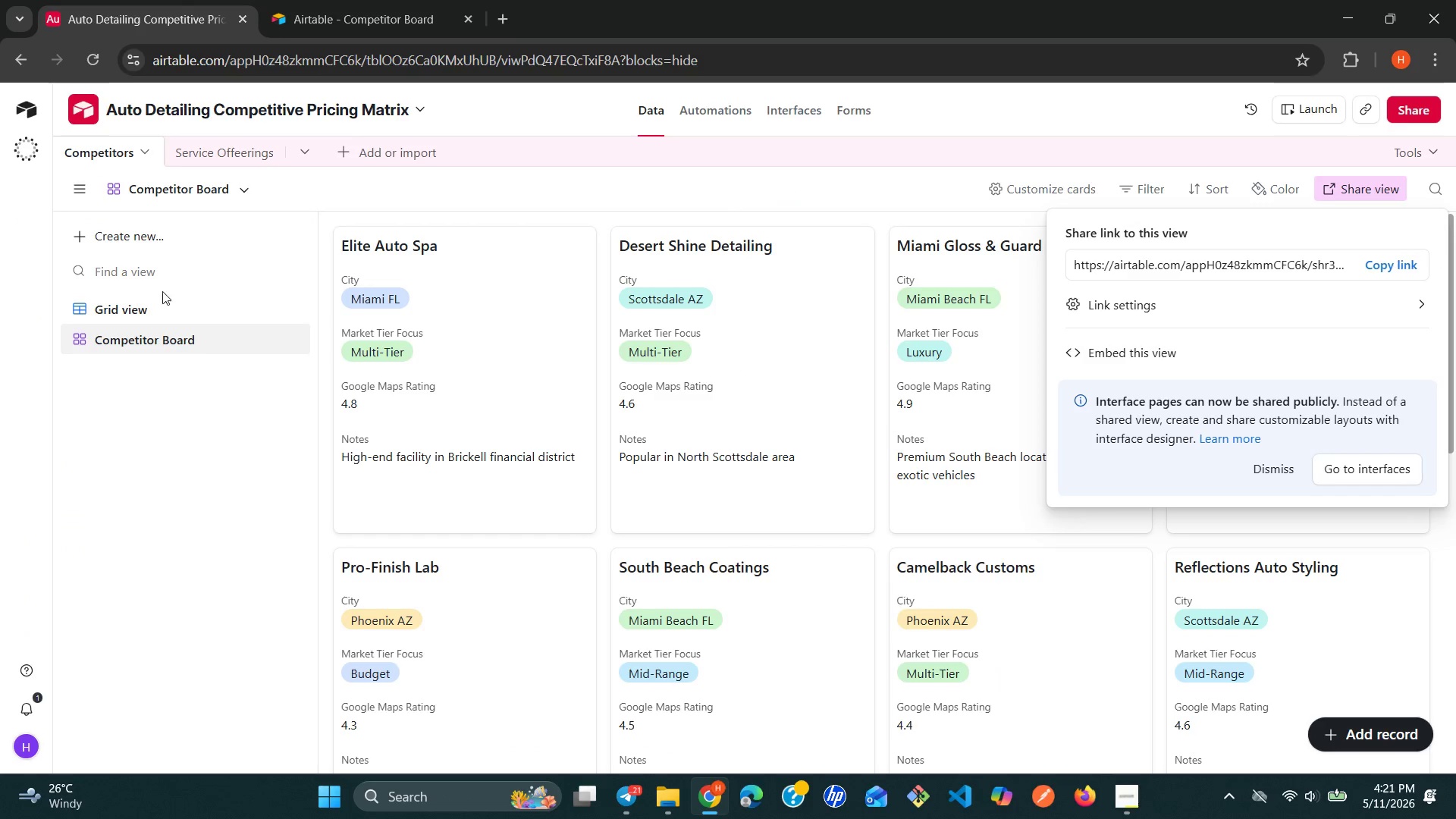 
left_click([168, 449])
 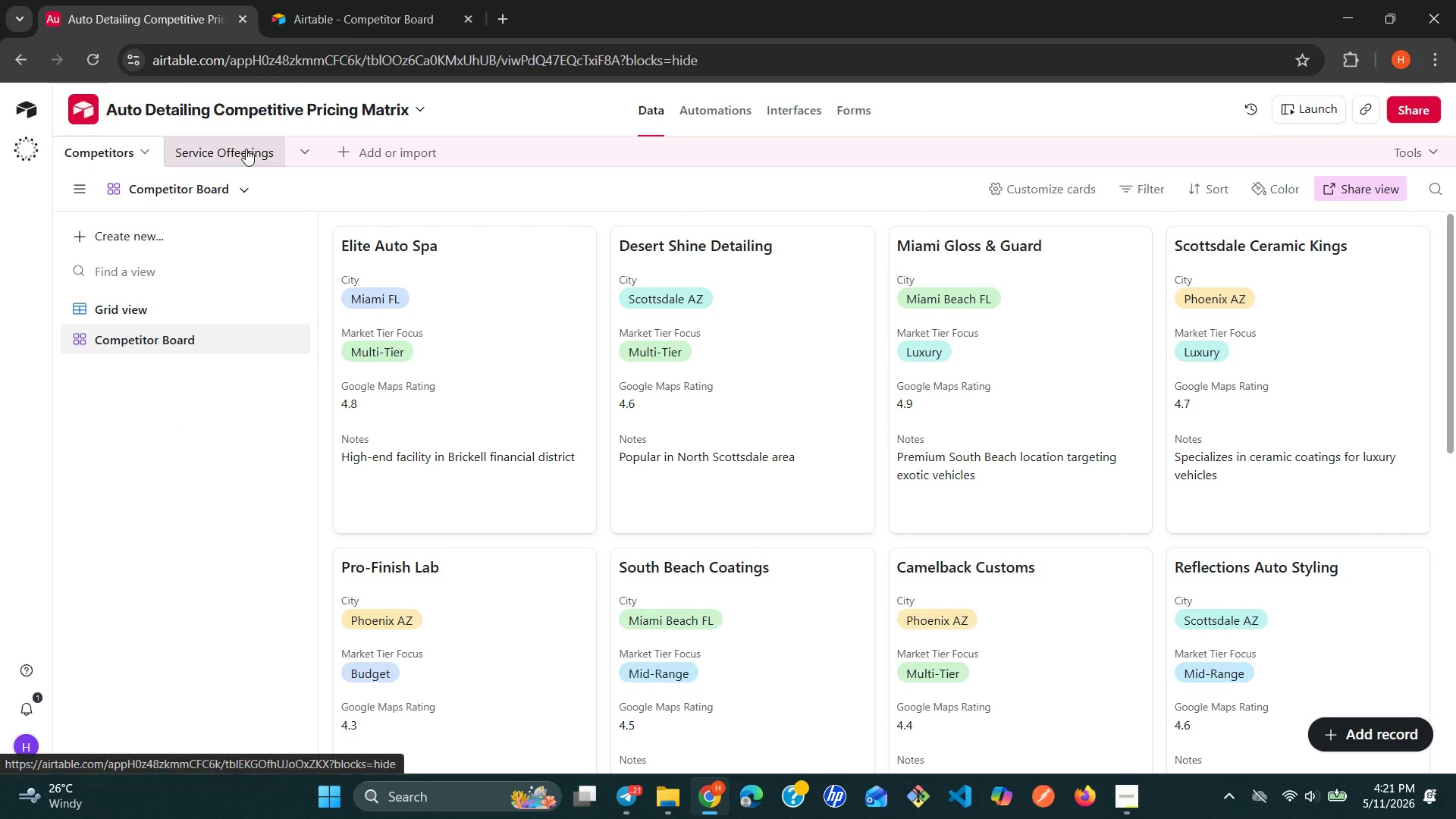 
mouse_move([174, 271])
 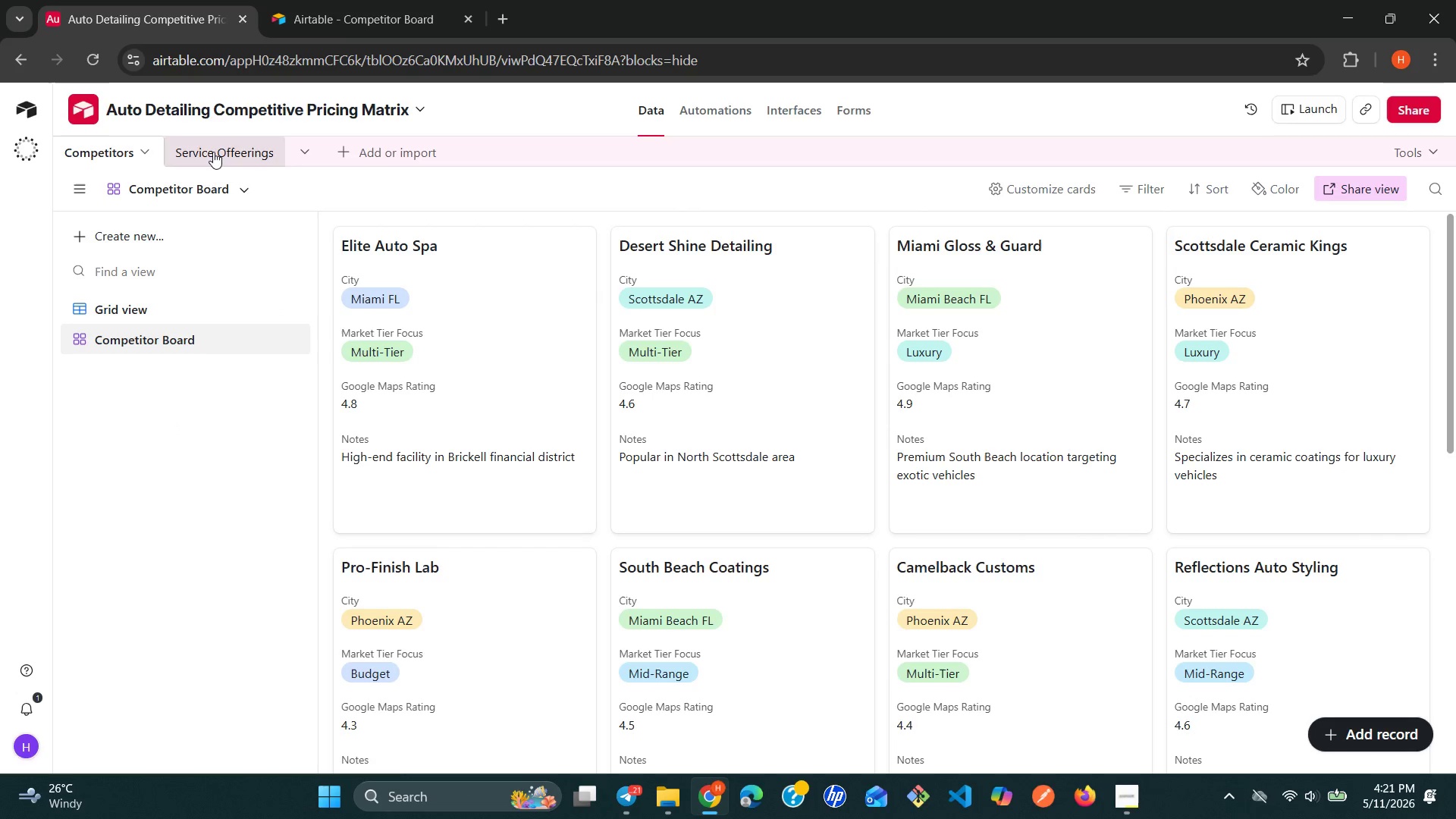 
left_click([213, 152])
 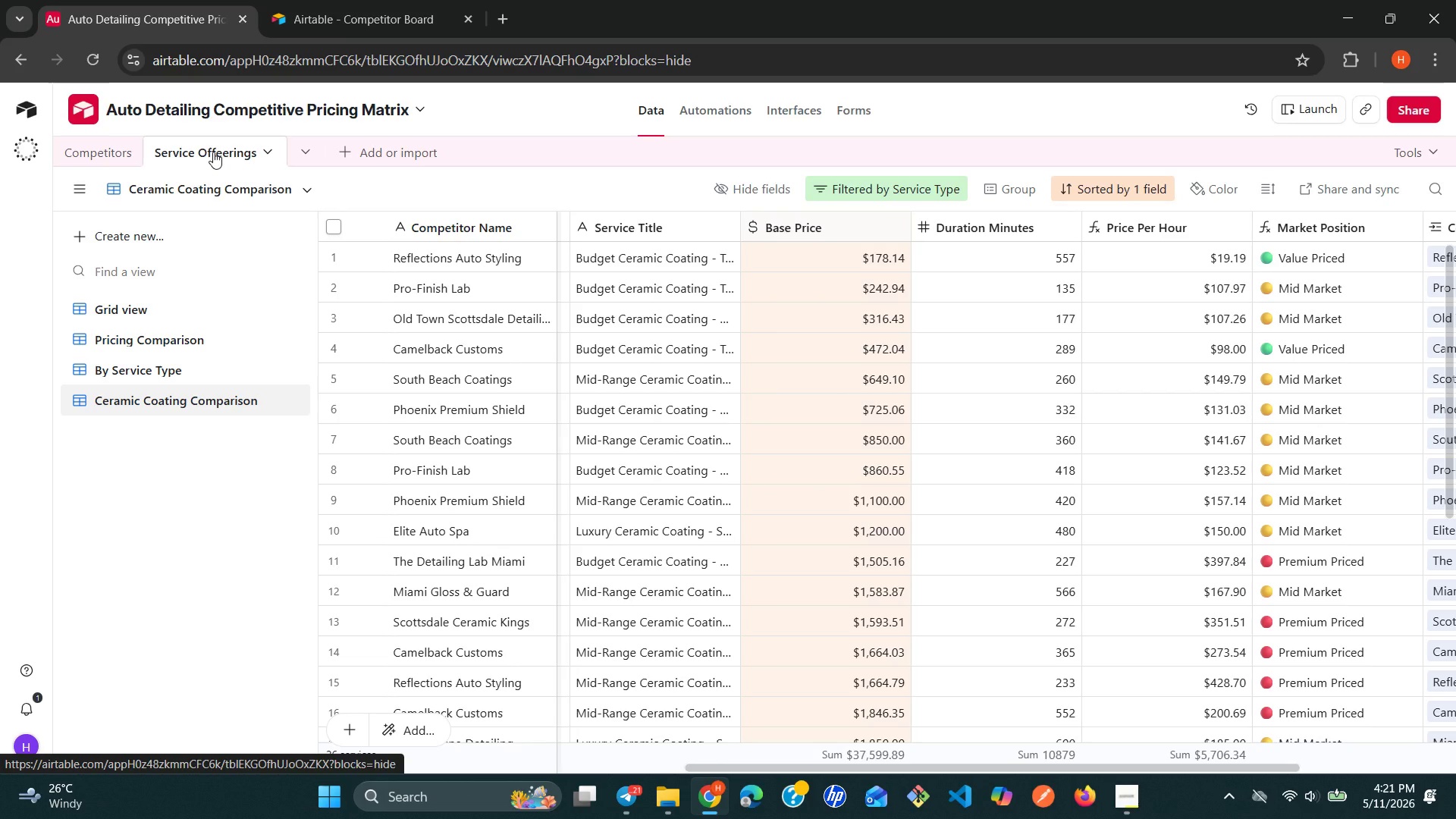 
wait(12.42)
 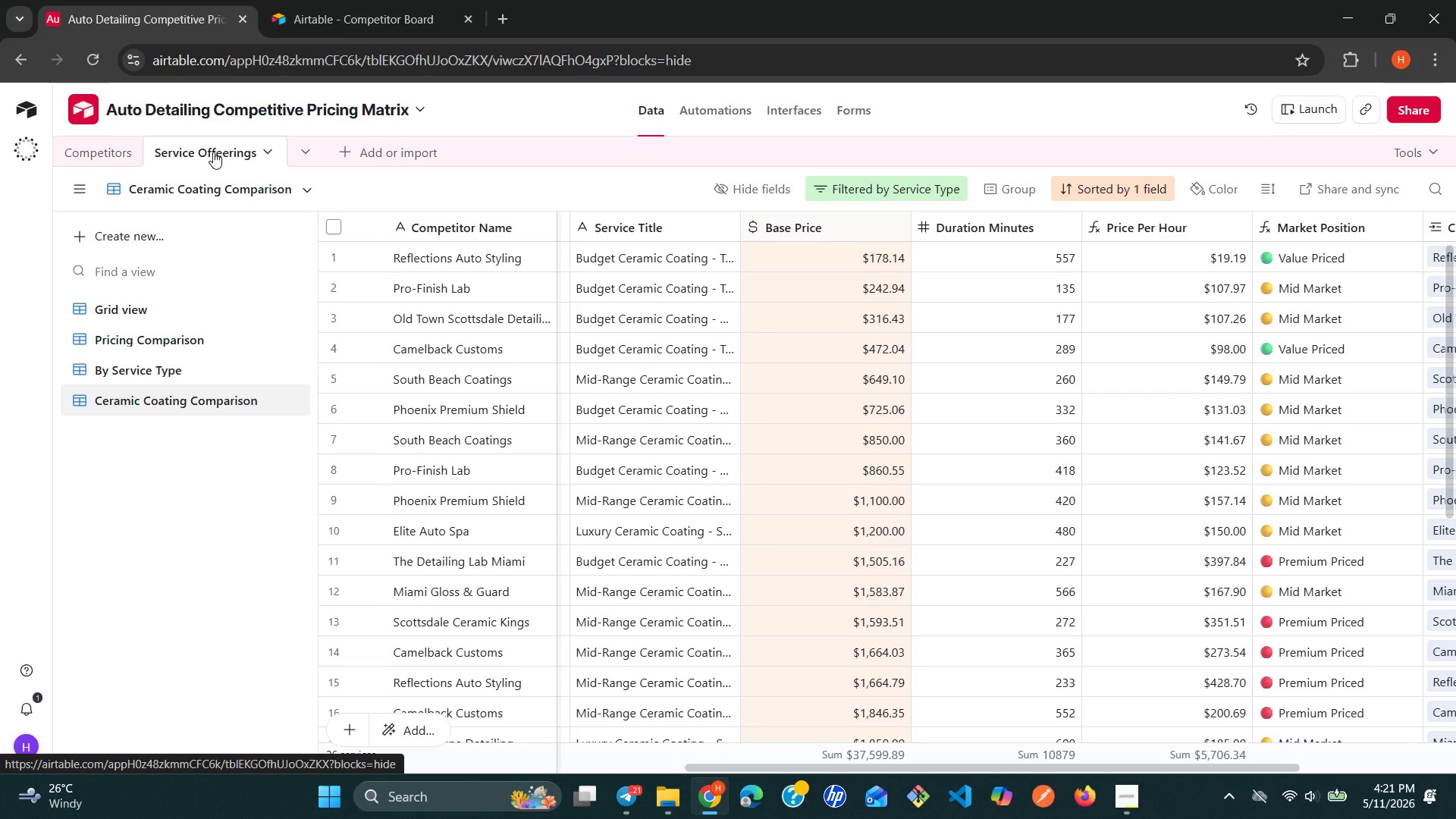 
left_click([1368, 184])
 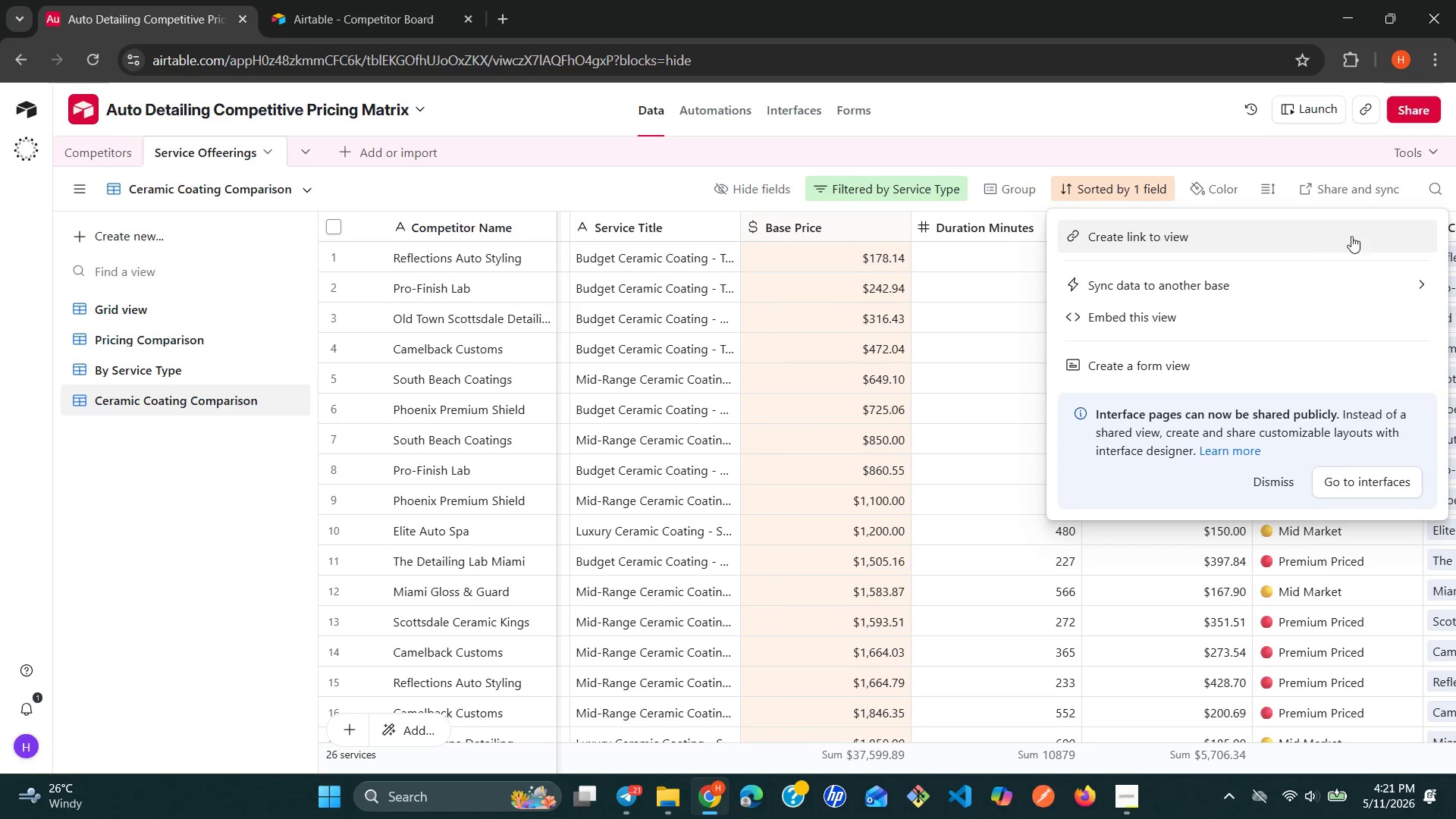 
left_click([1325, 240])
 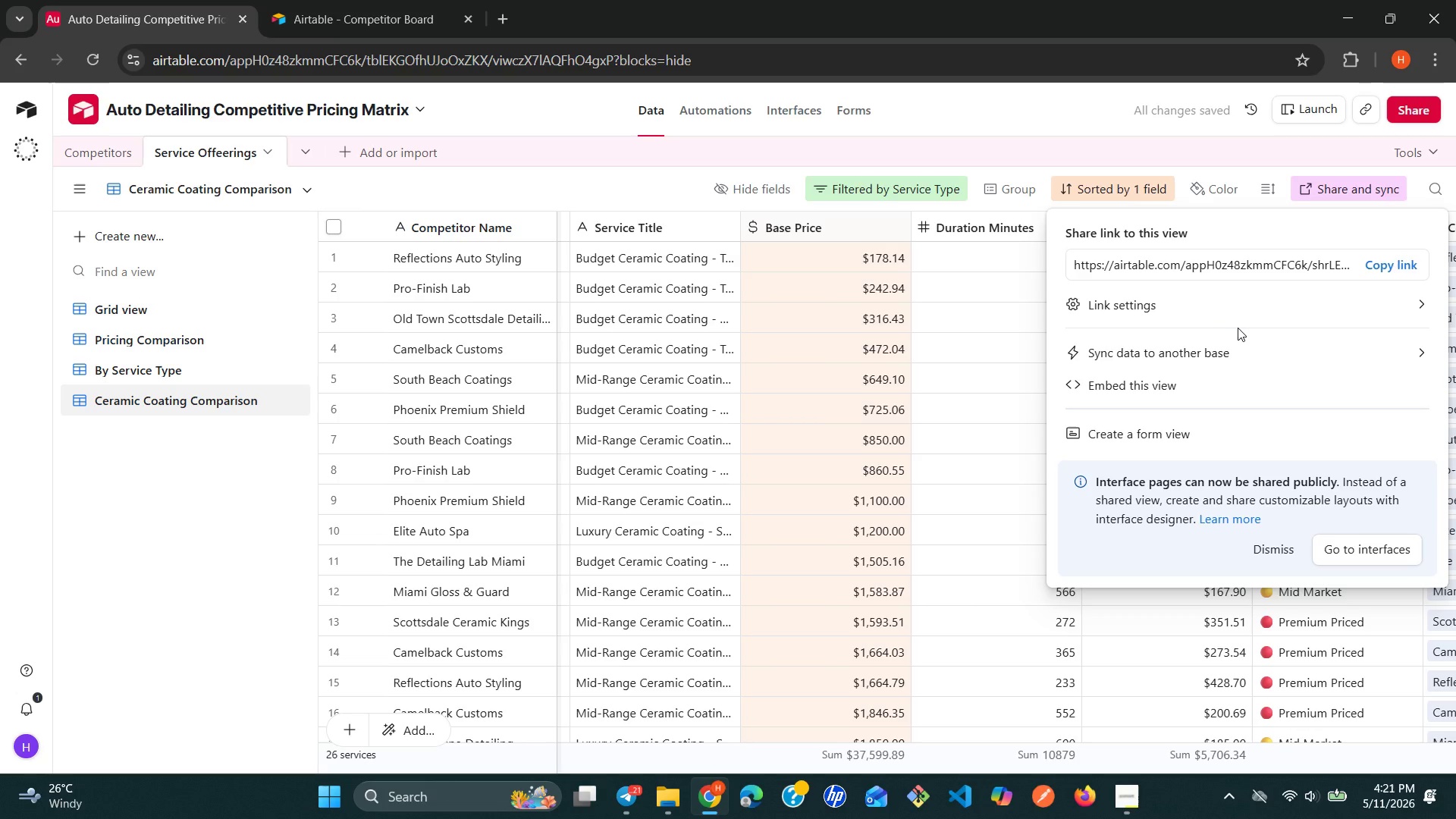 
left_click([1196, 307])
 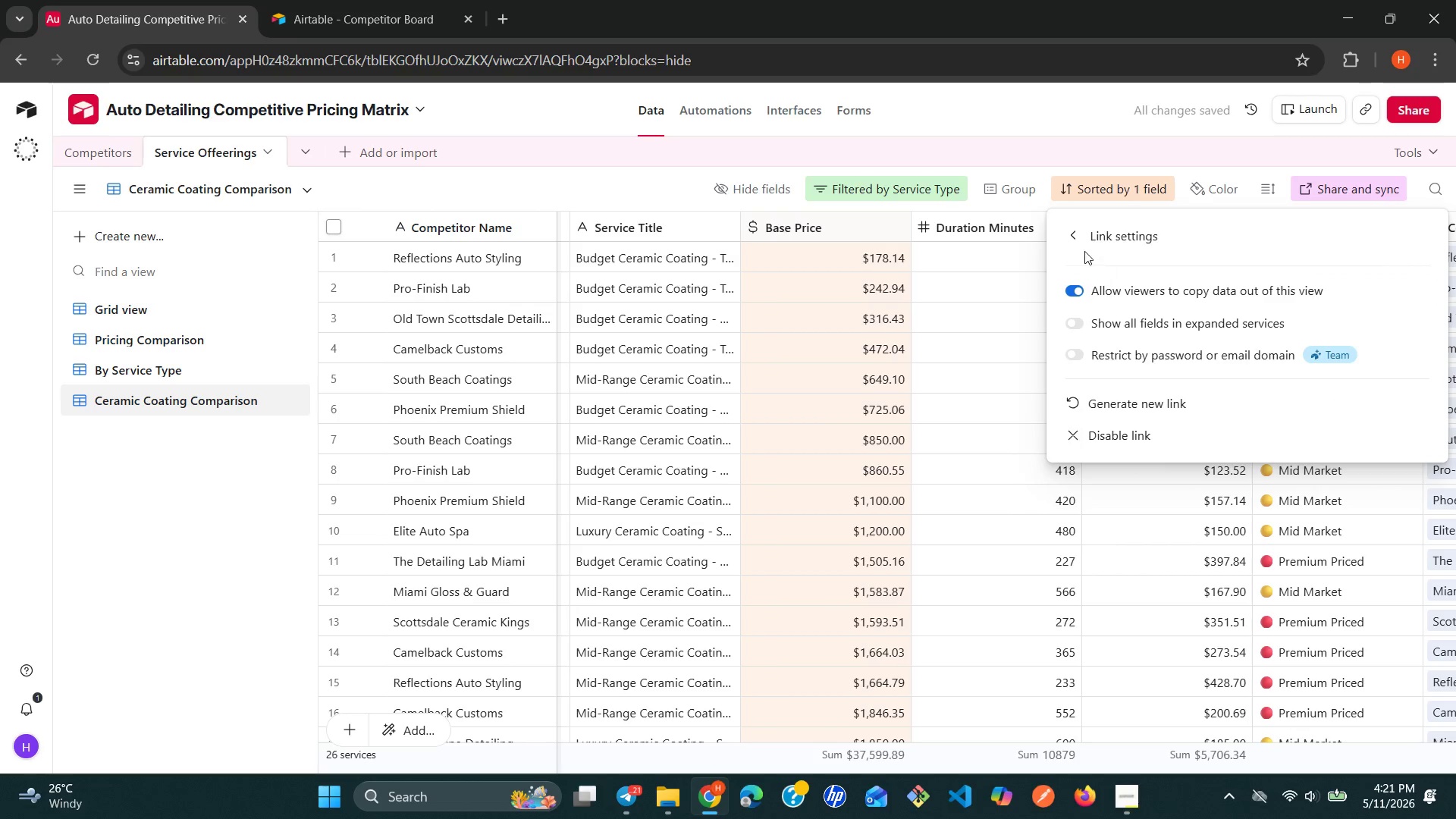 
left_click([1075, 242])
 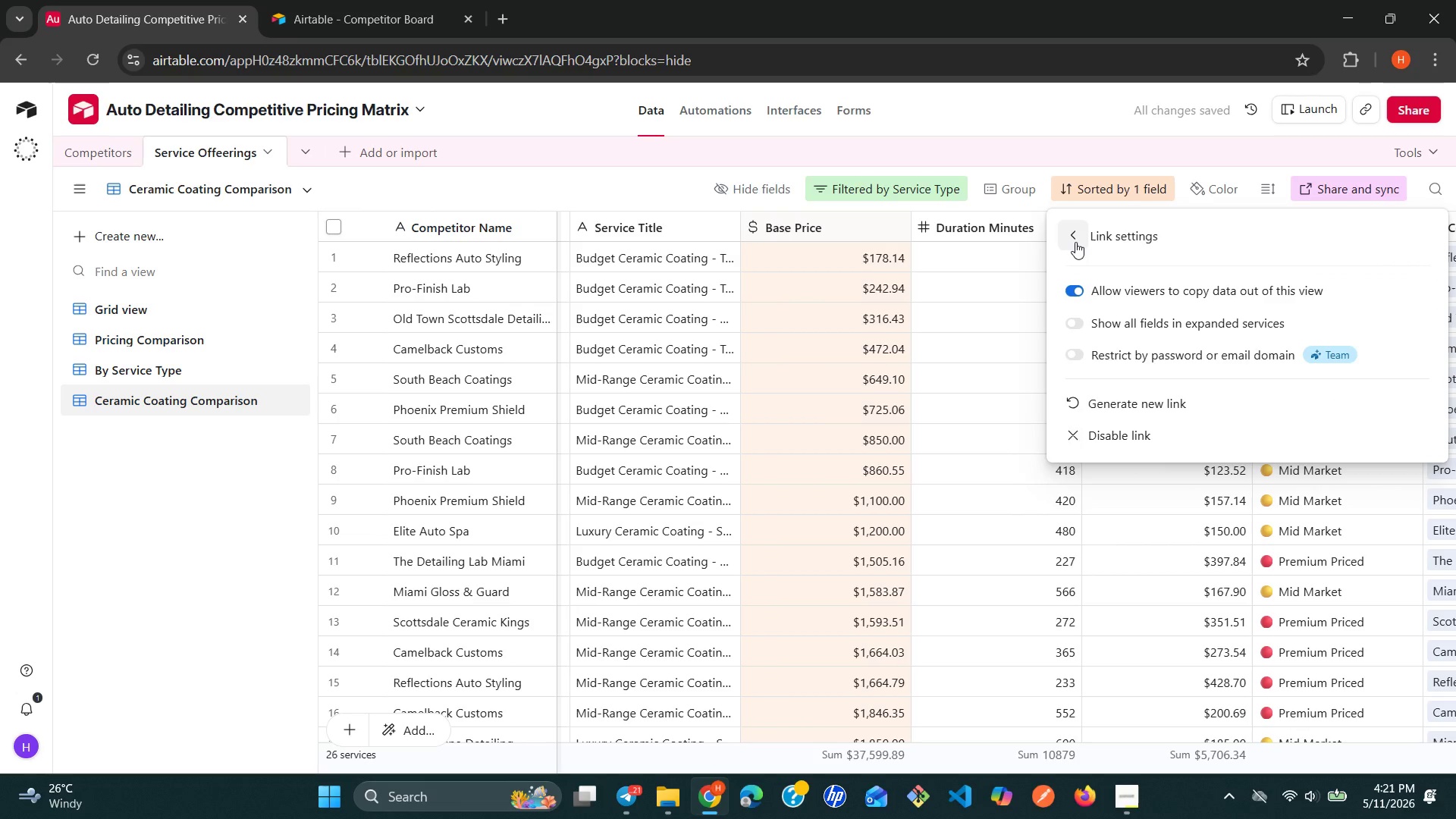 
mouse_move([1370, 253])
 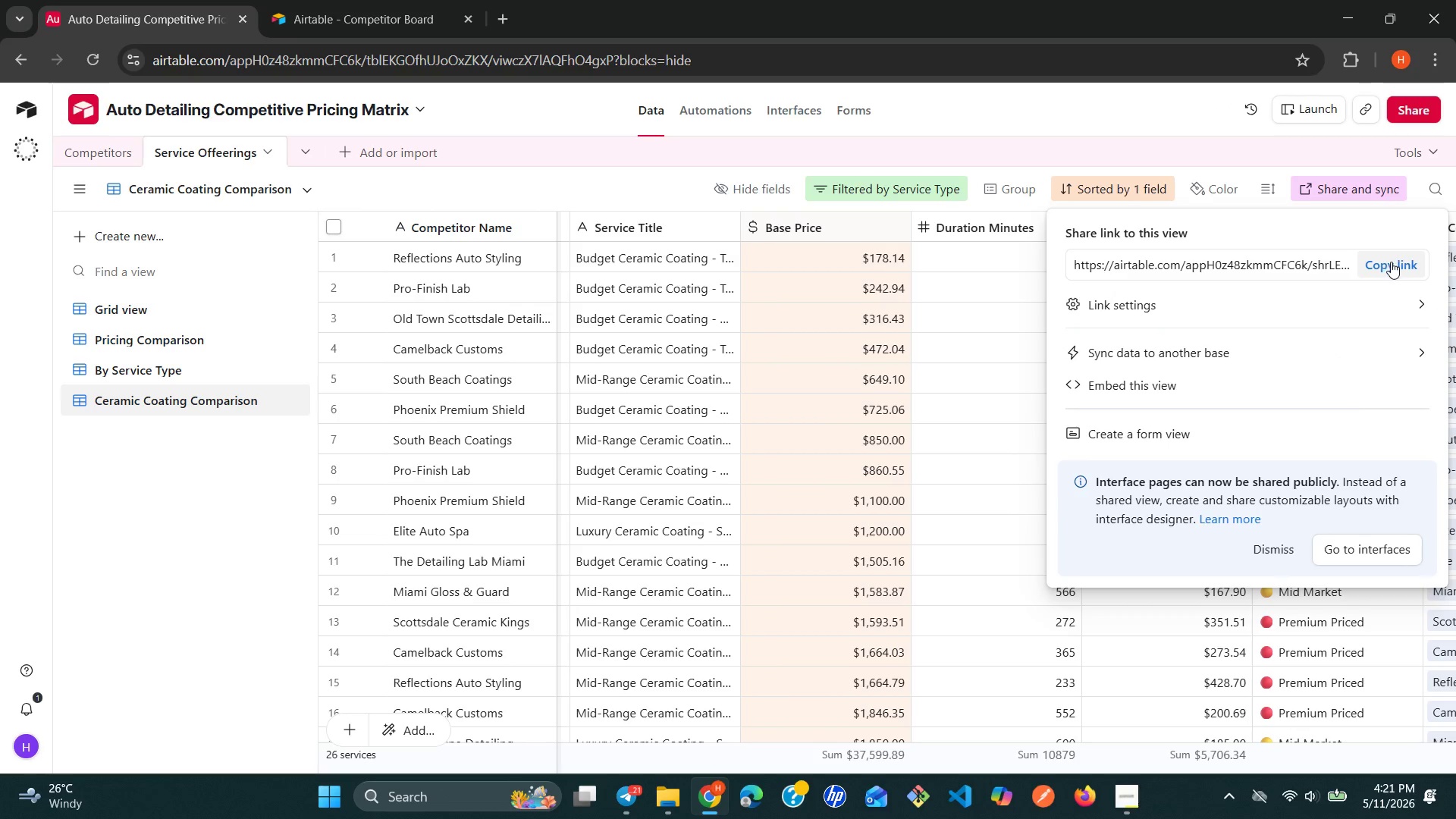 
left_click([1391, 262])
 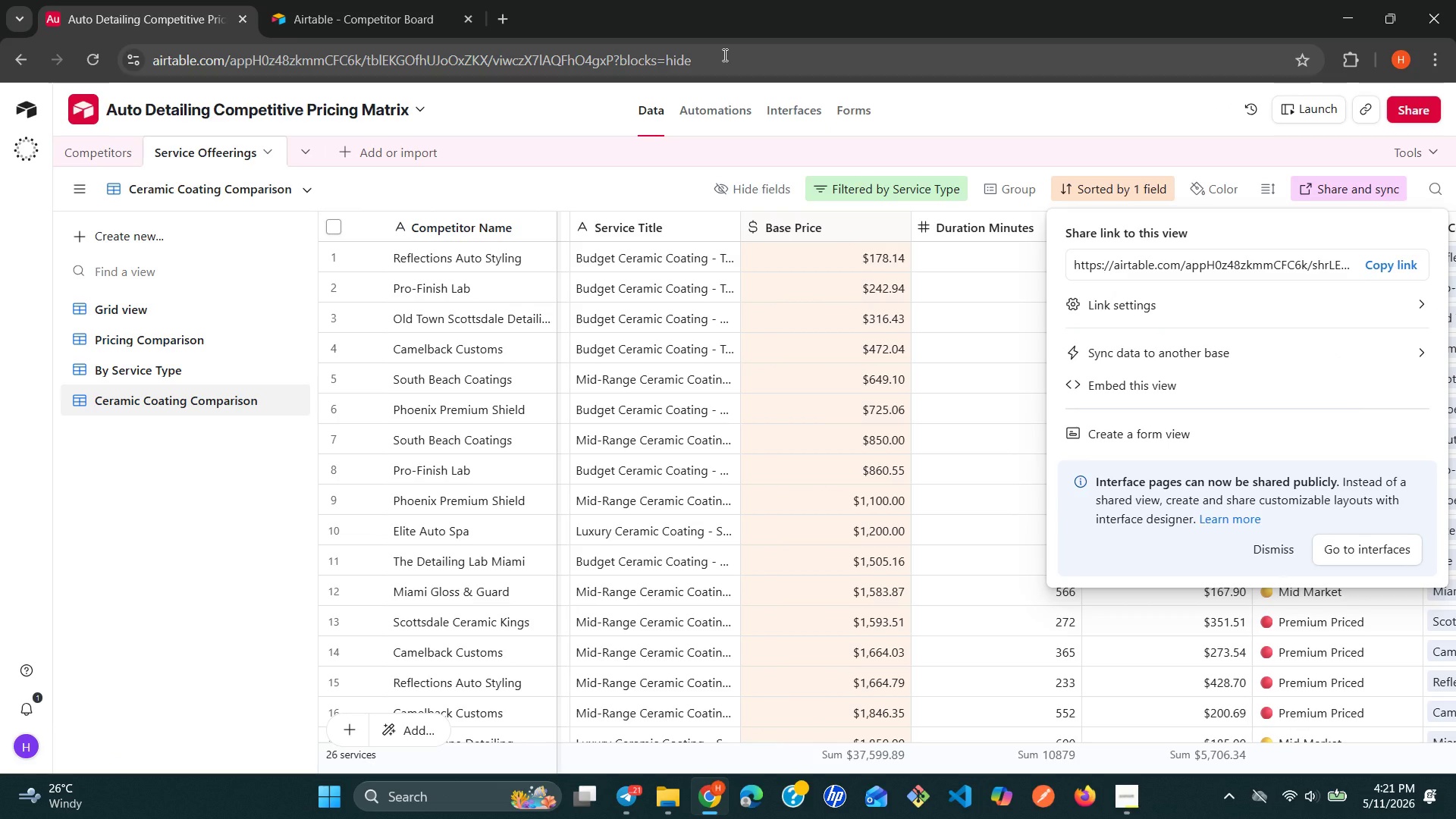 
wait(5.66)
 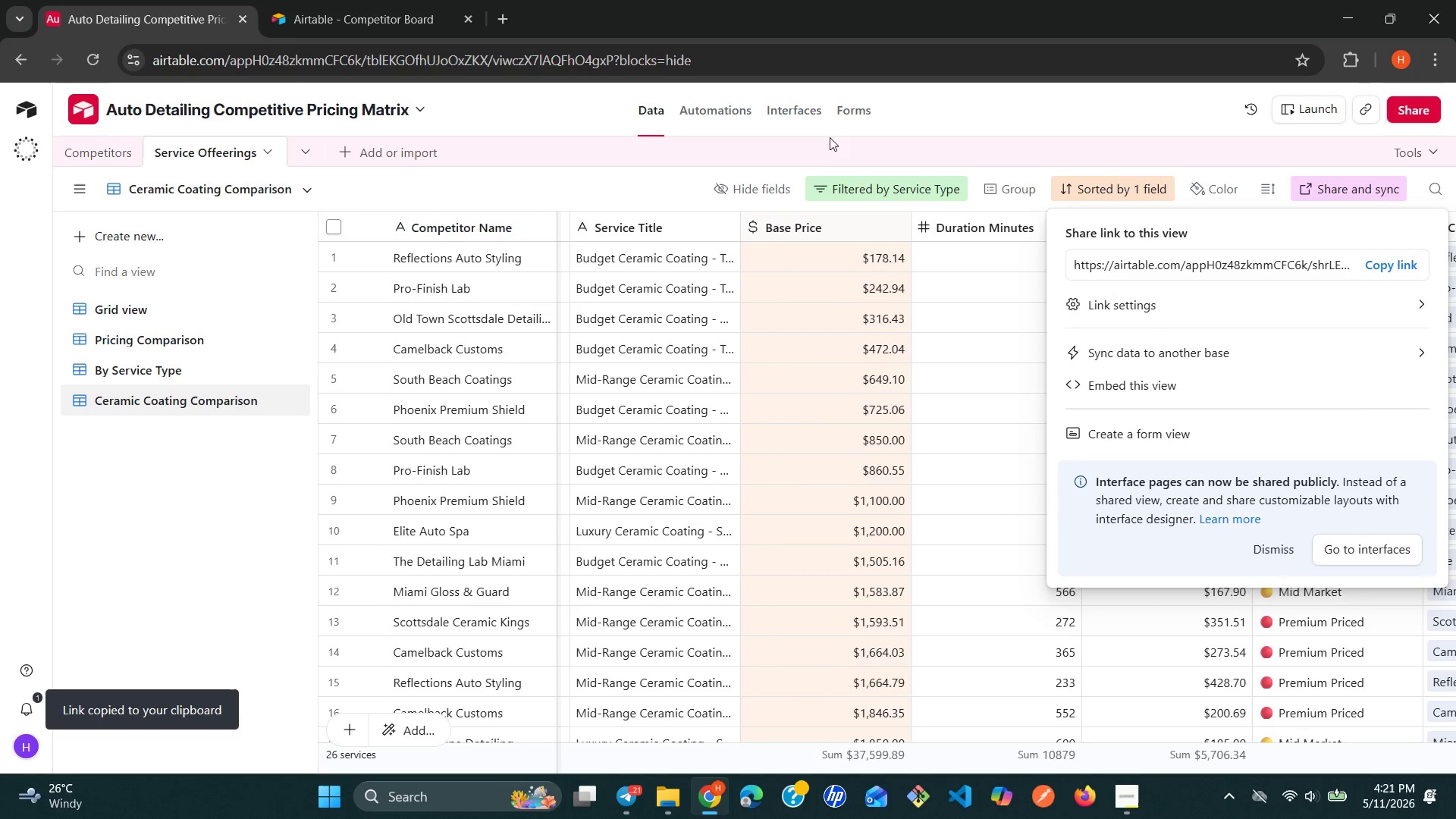 
left_click([505, 31])
 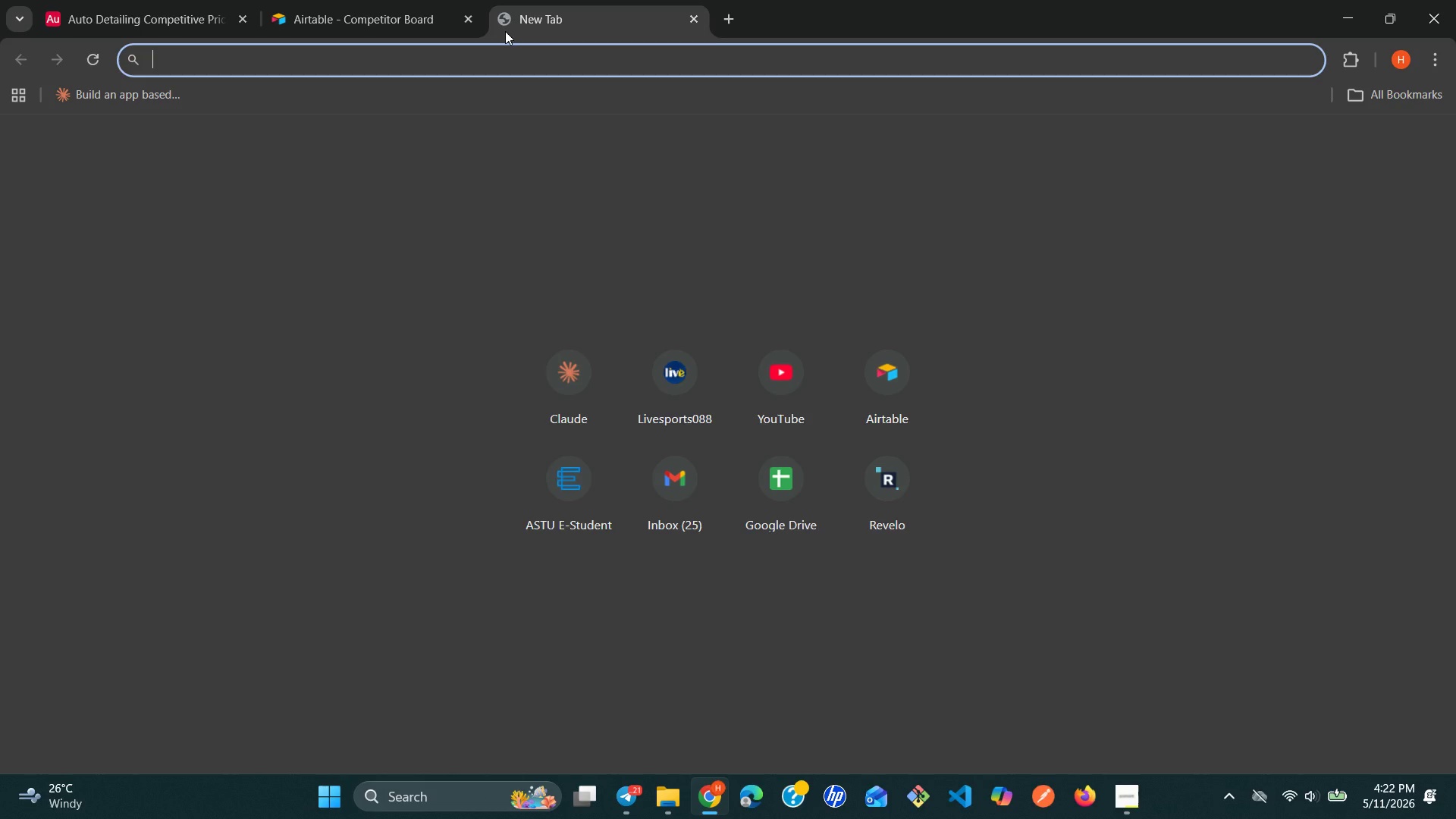 
key(Control+ControlLeft)
 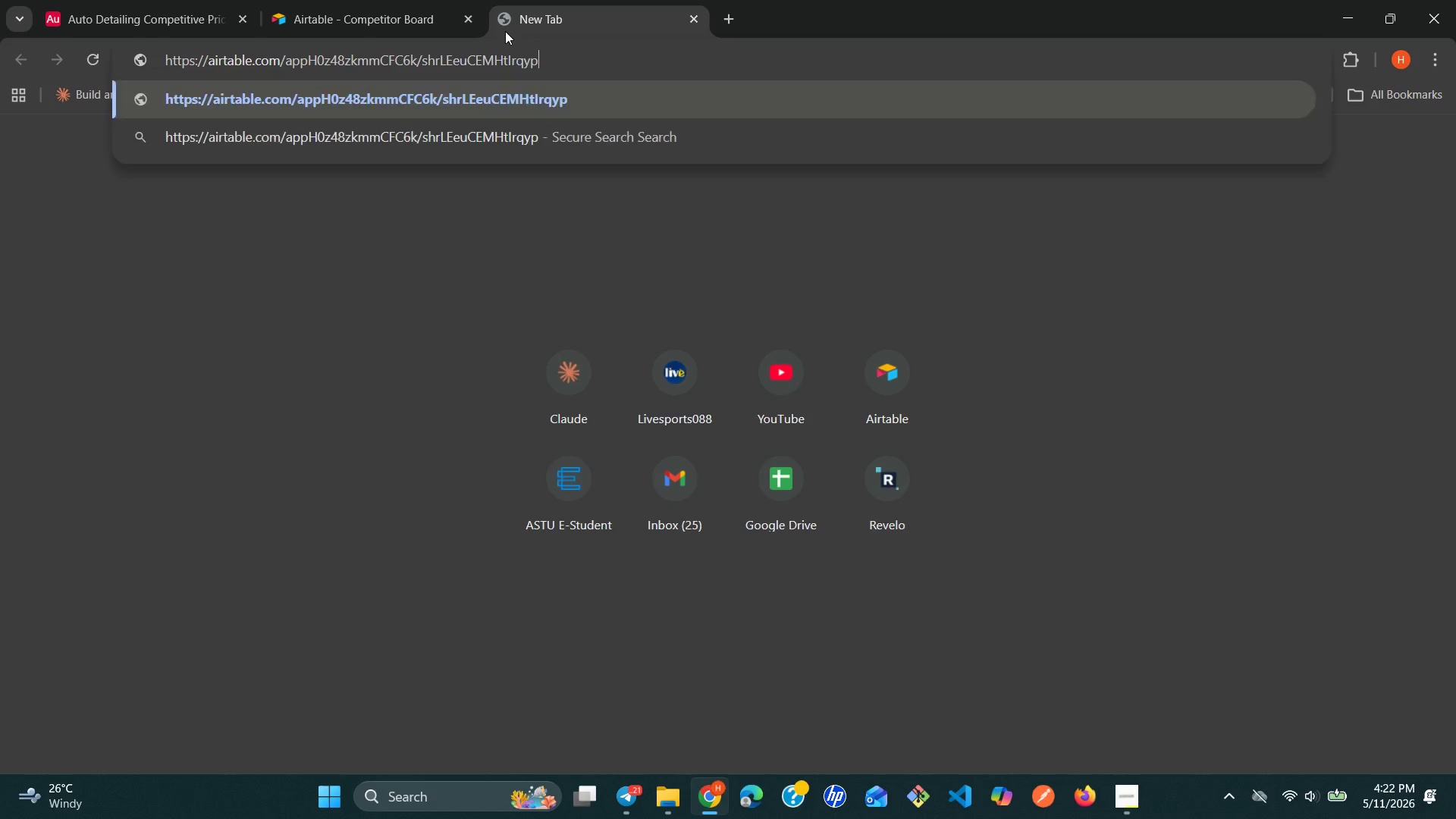 
key(Control+V)
 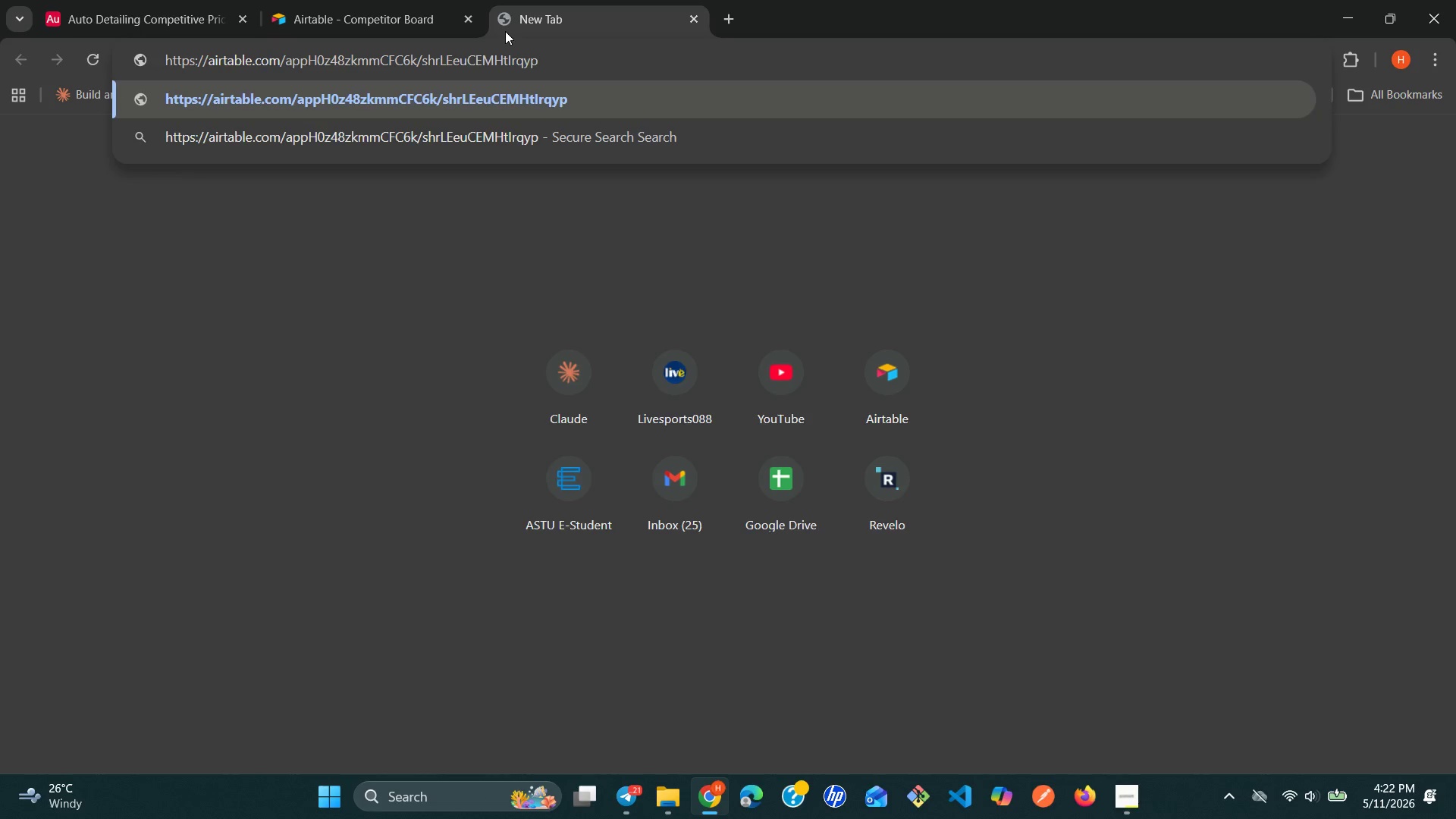 
key(Enter)
 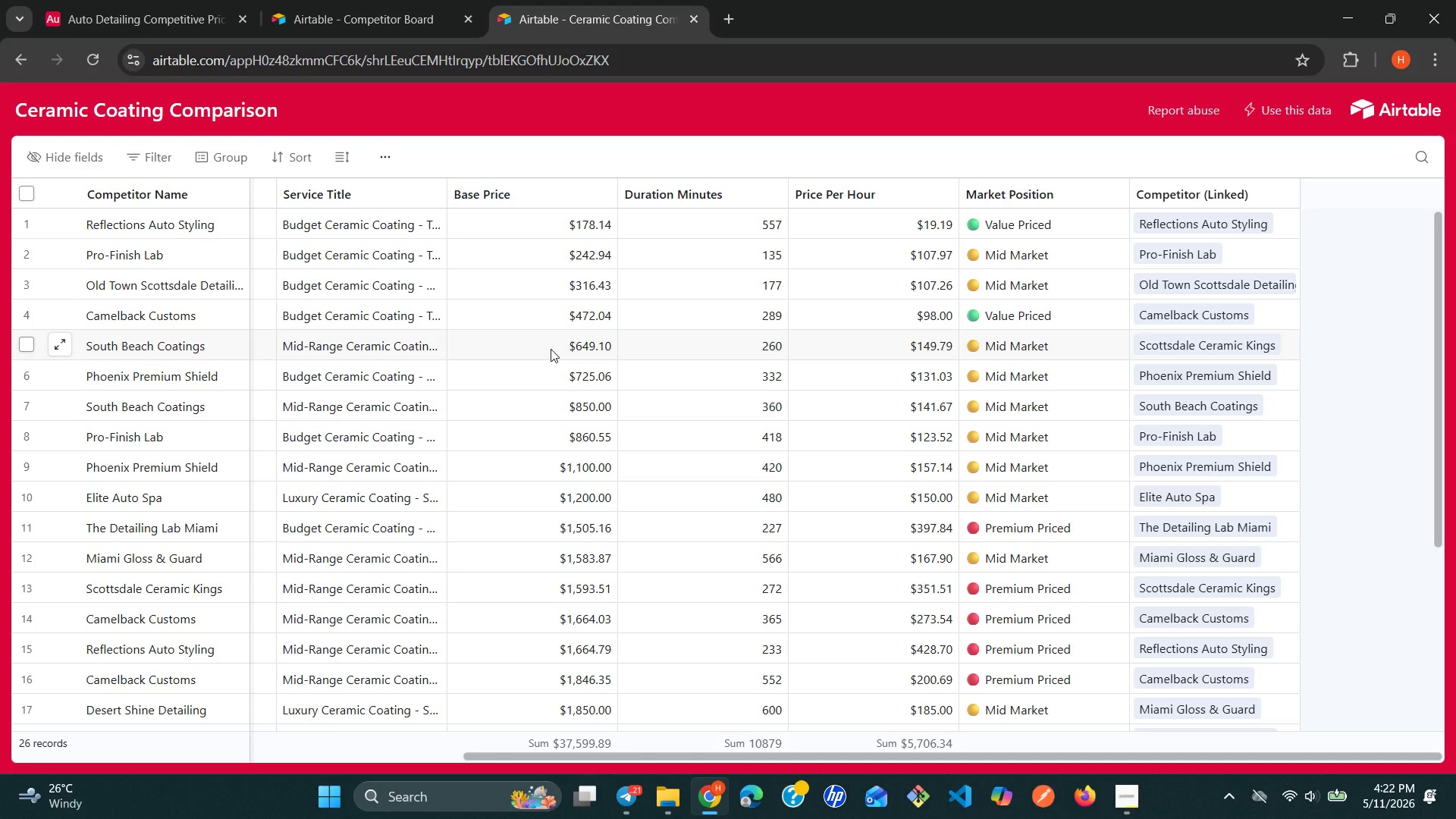 
wait(9.25)
 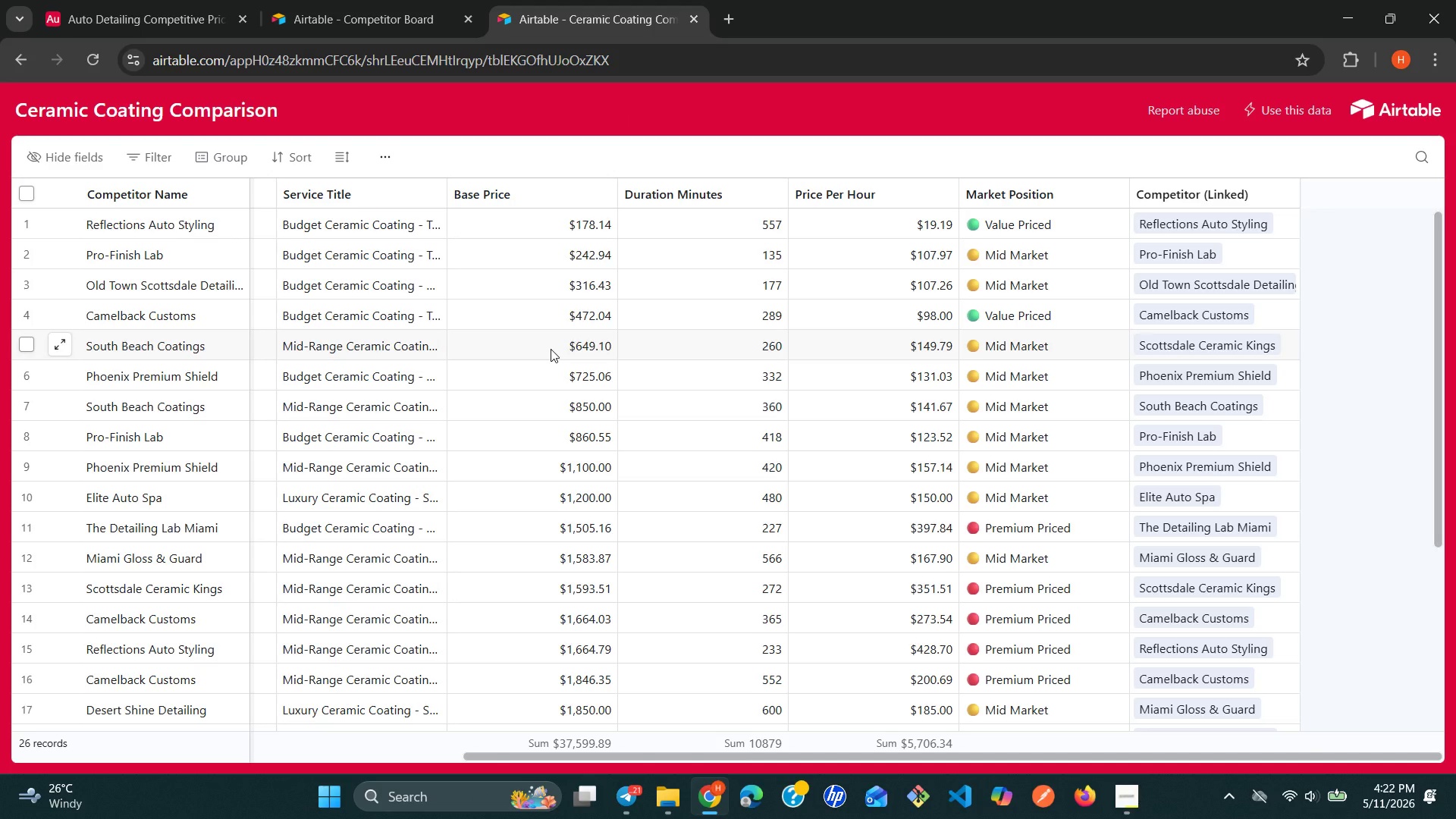 
left_click([80, 14])
 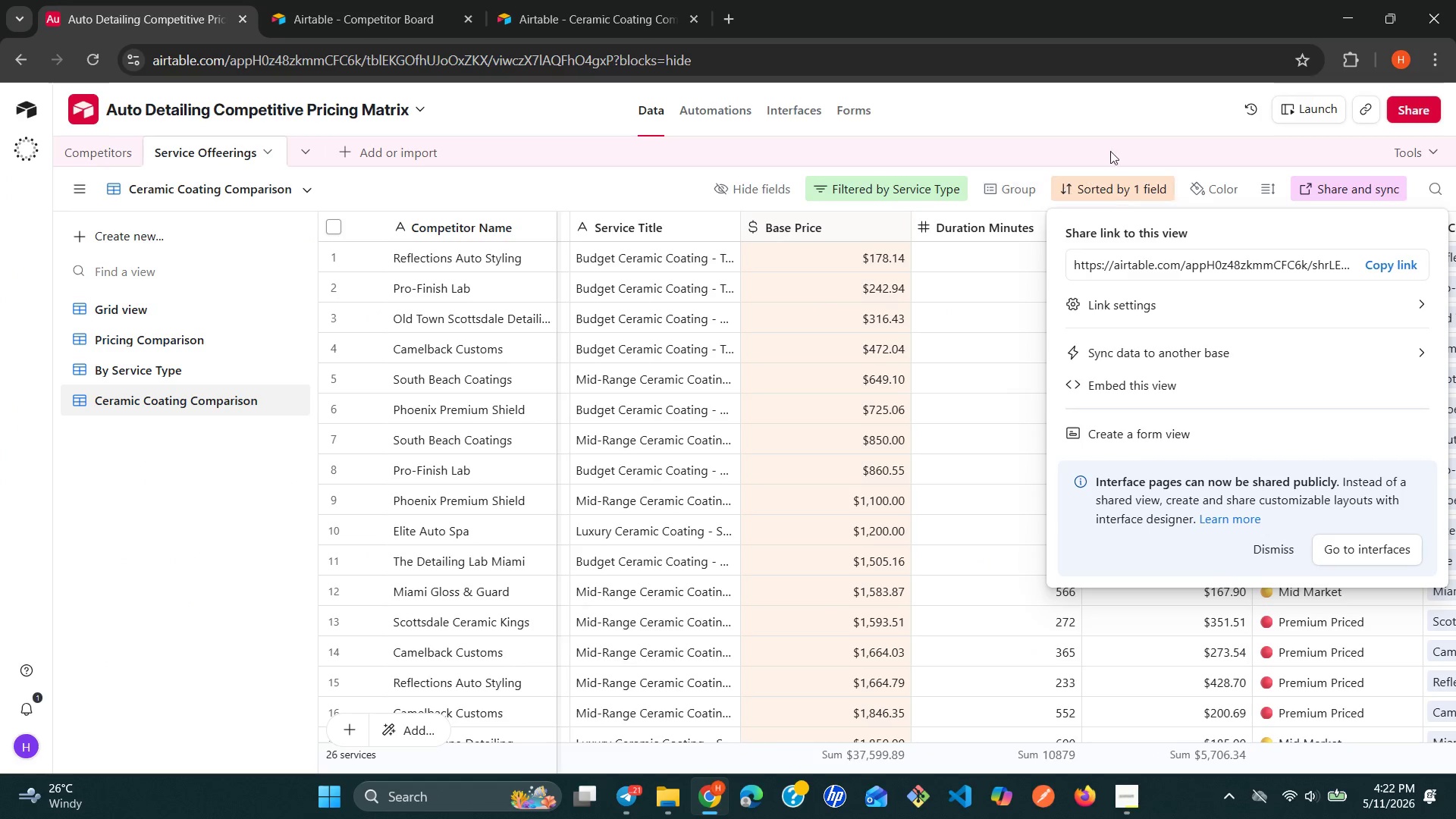 
left_click([1123, 137])
 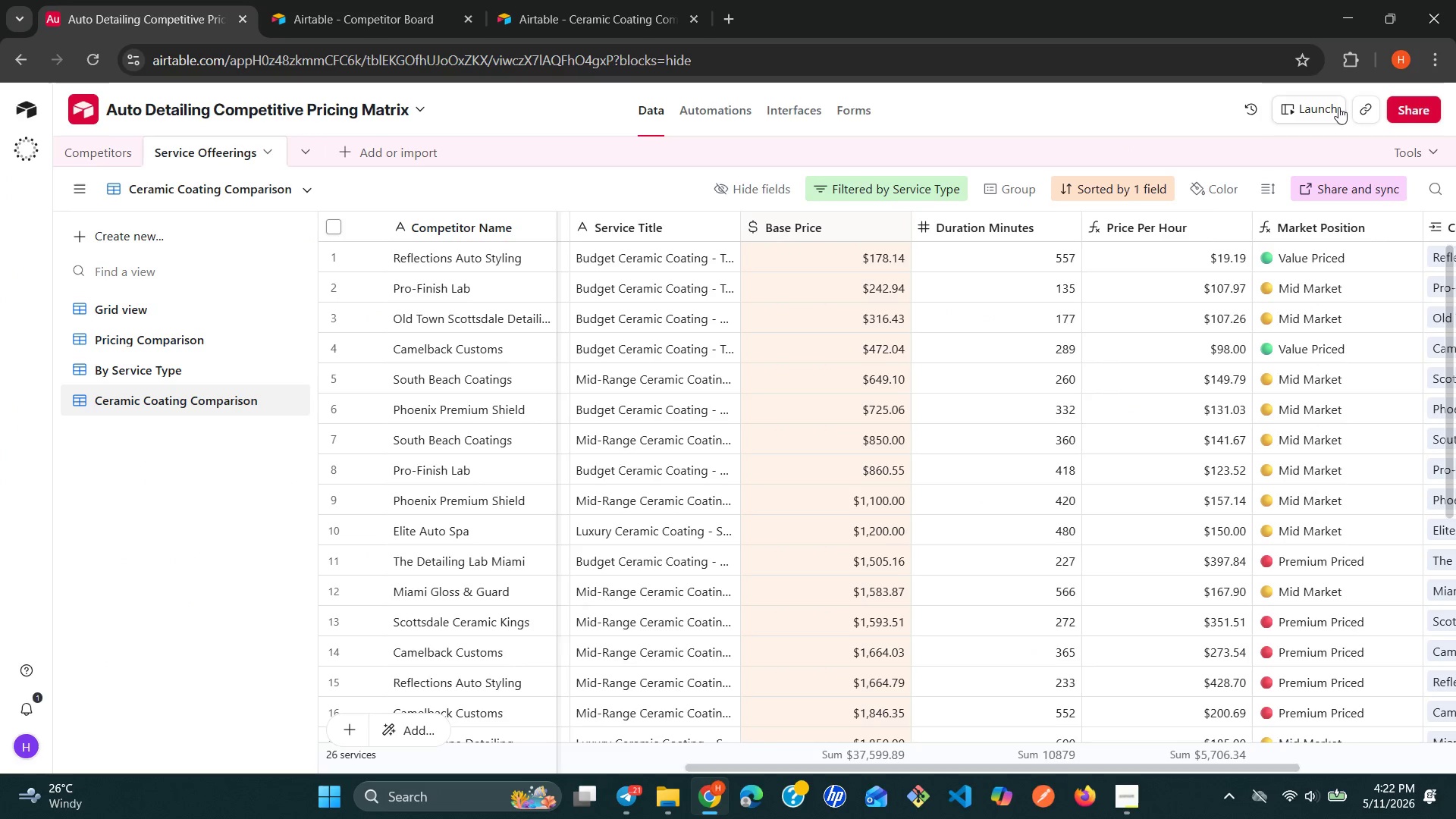 
left_click([1367, 107])
 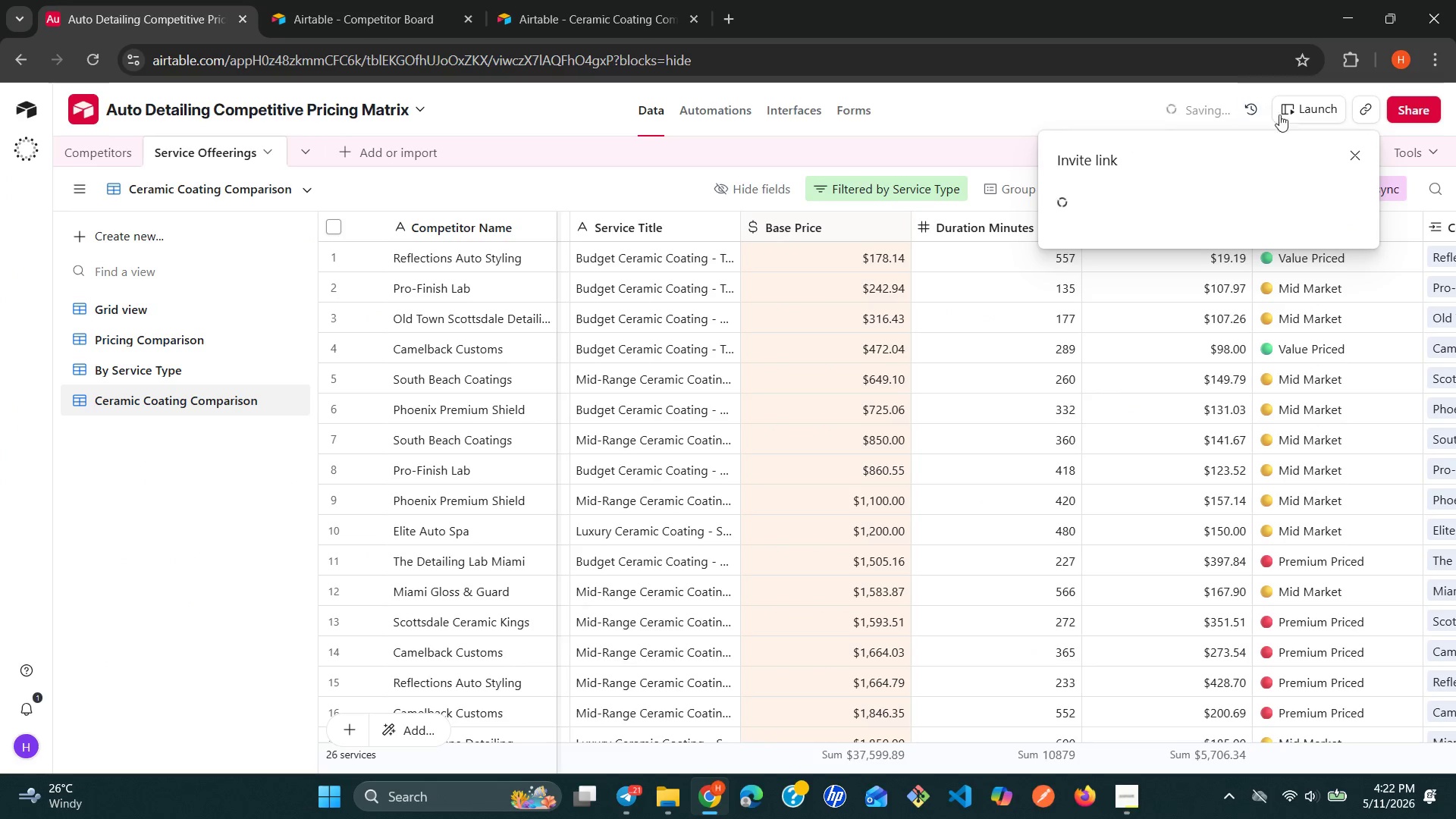 
left_click([1315, 113])
 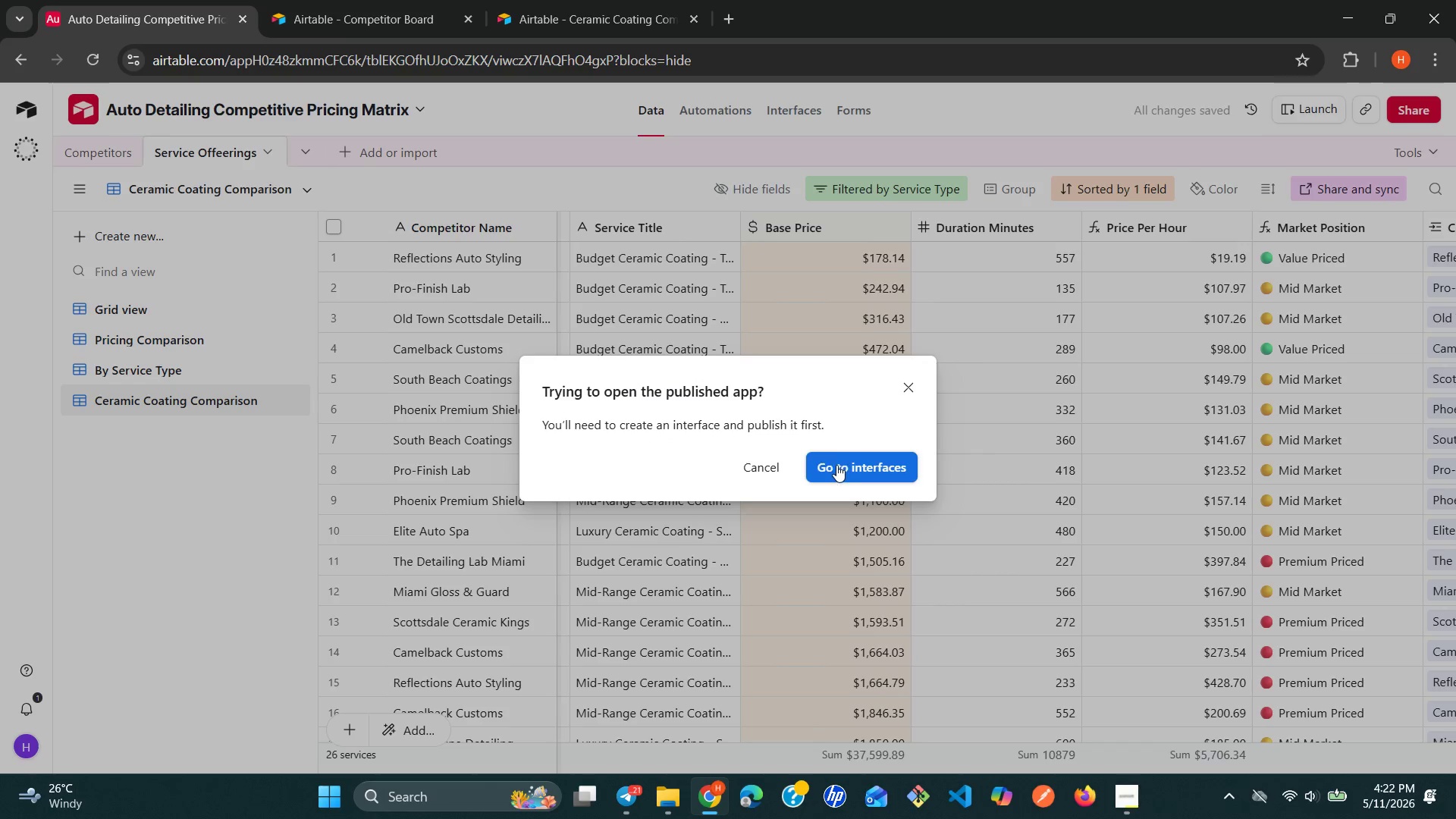 
left_click([830, 467])
 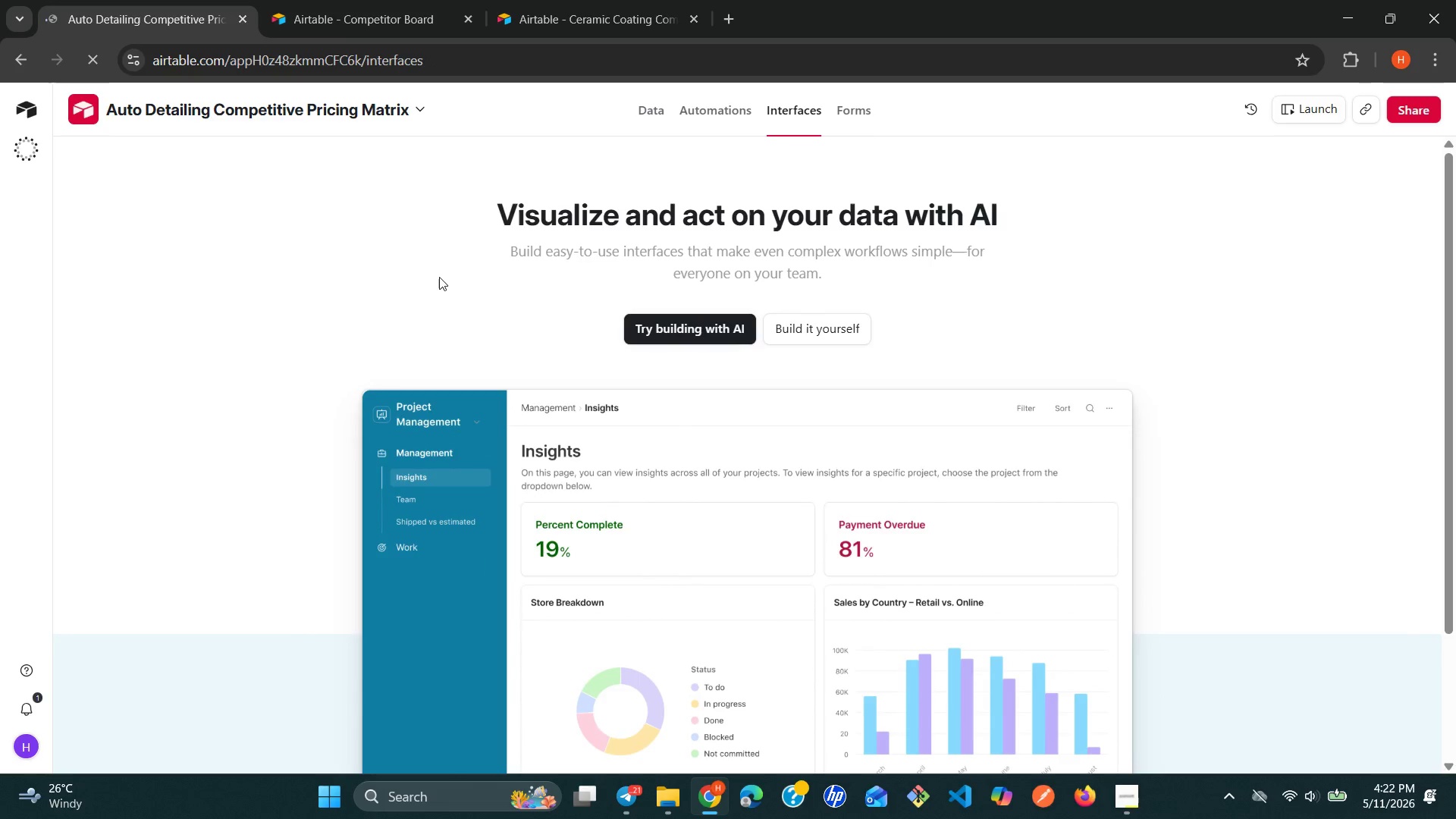 
wait(5.55)
 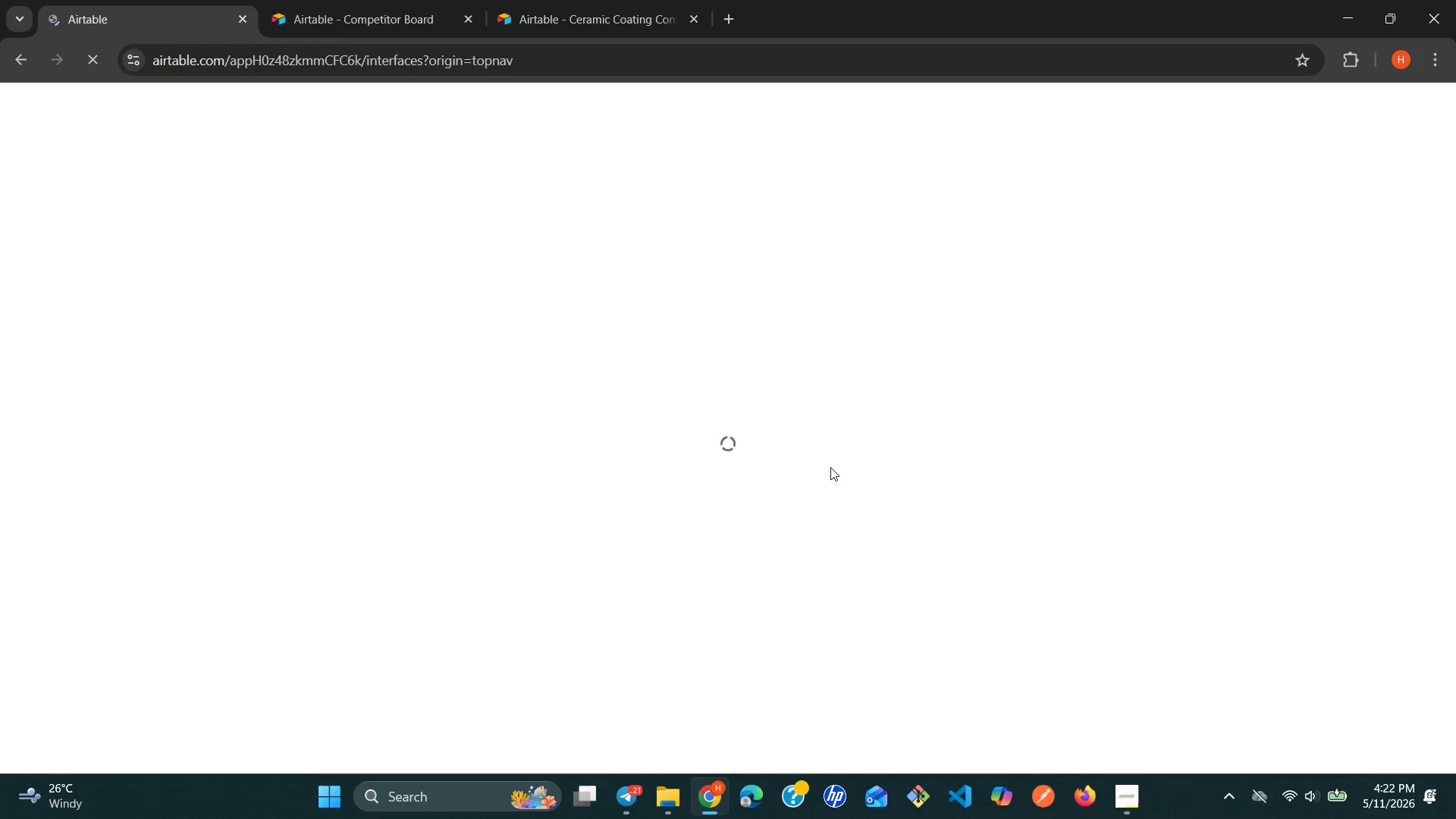 
left_click([648, 104])
 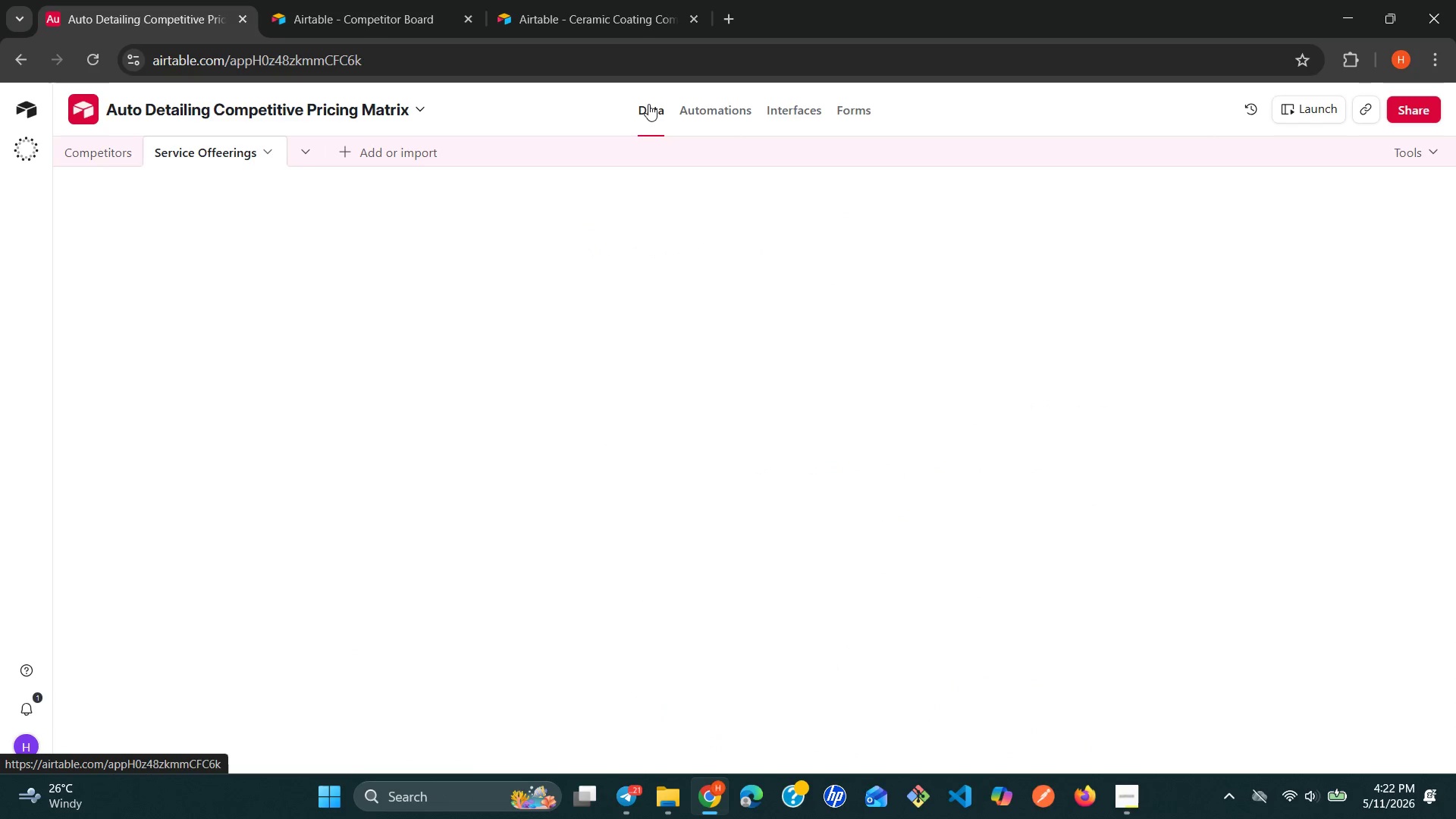 
mouse_move([1348, 135])
 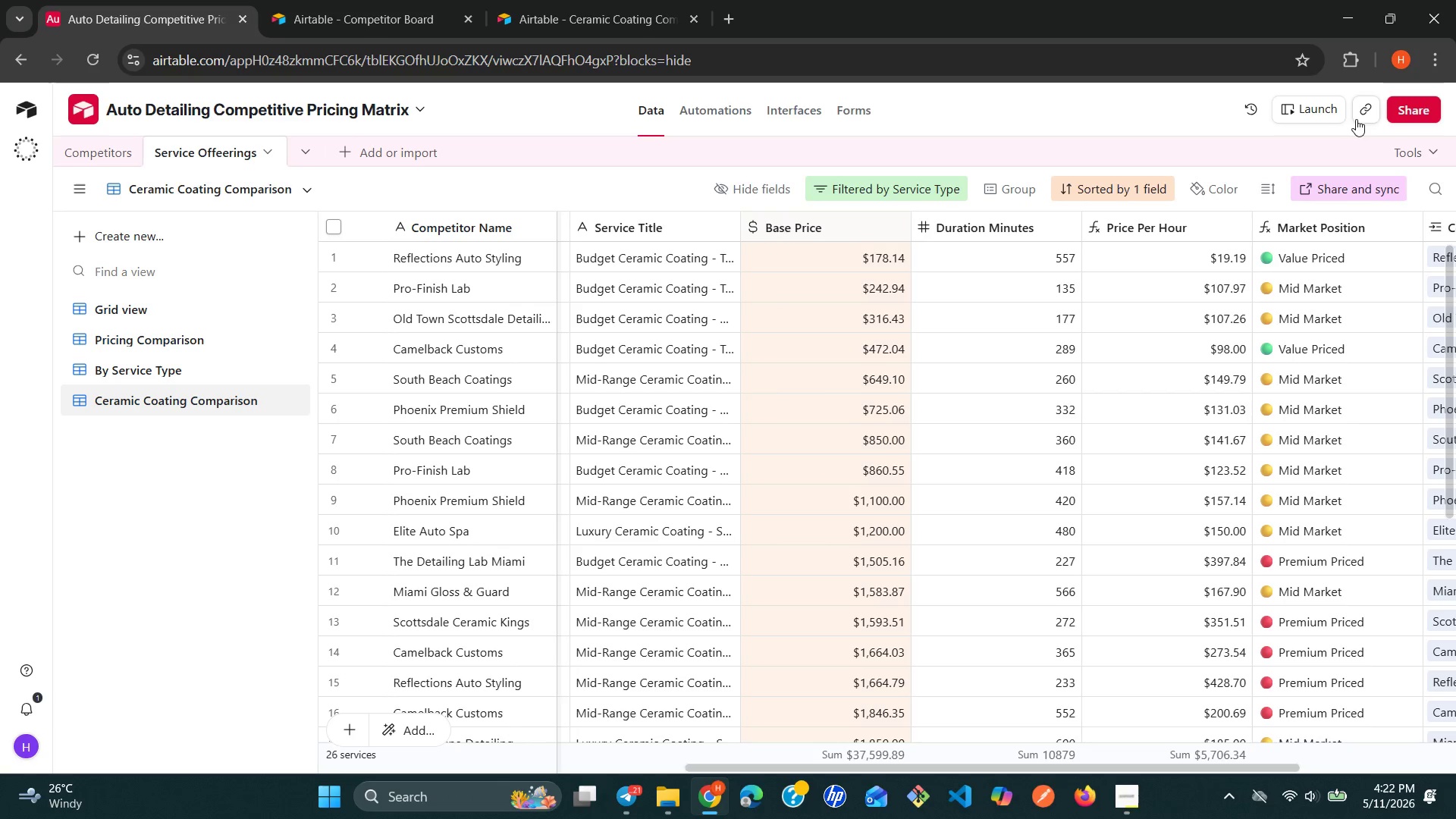 
left_click([1356, 119])
 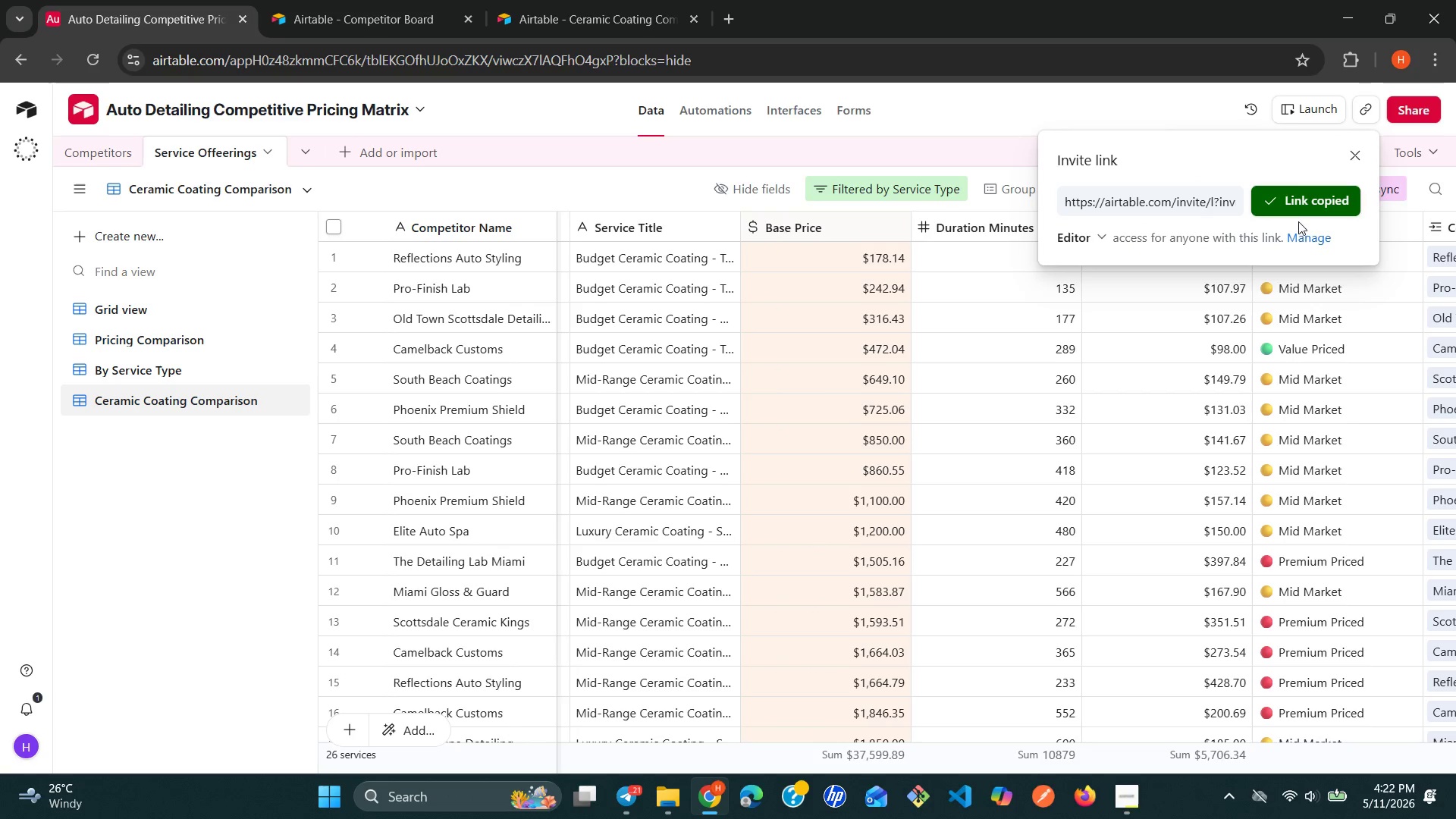 
left_click([1303, 231])
 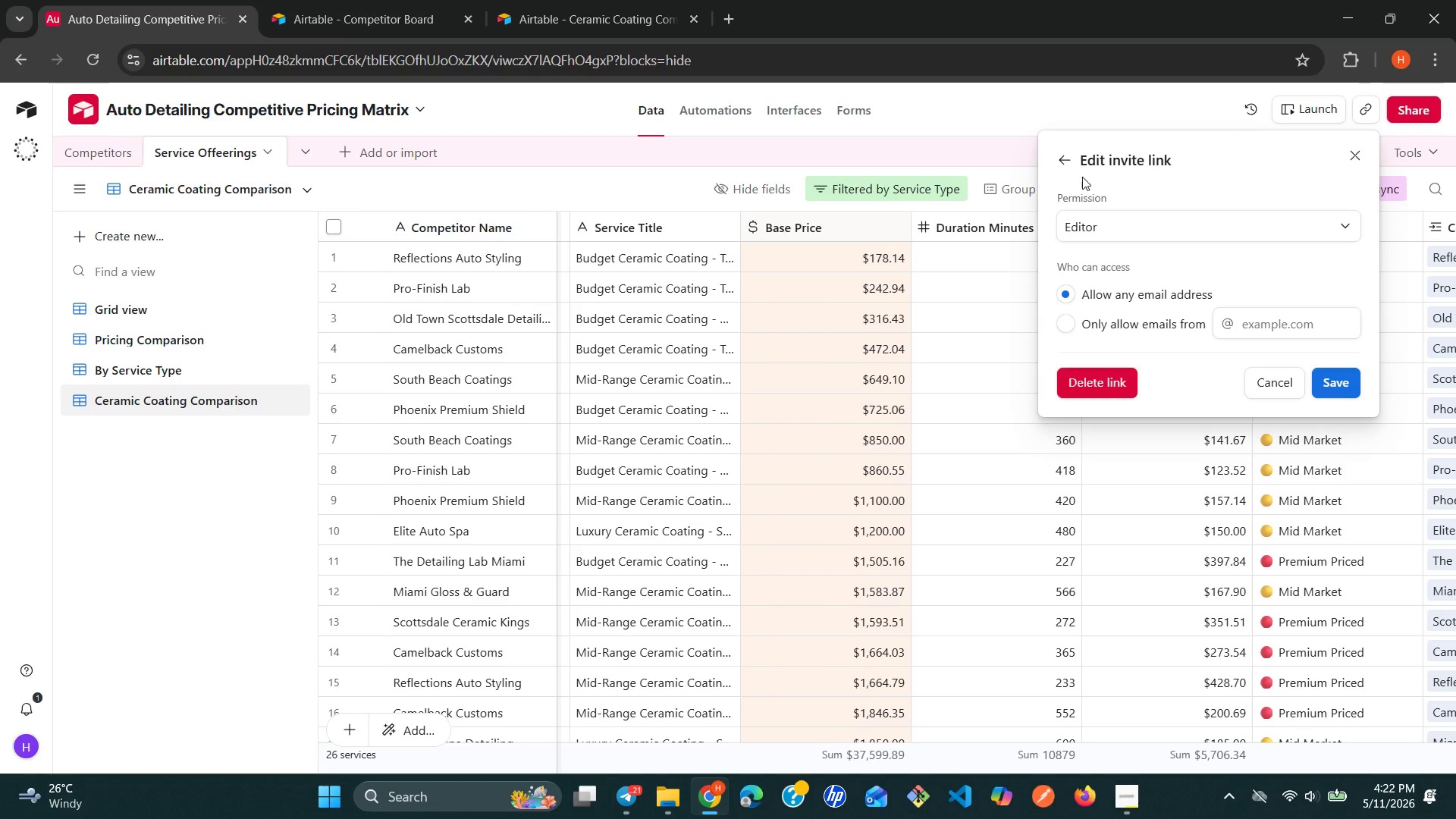 
left_click([1069, 166])
 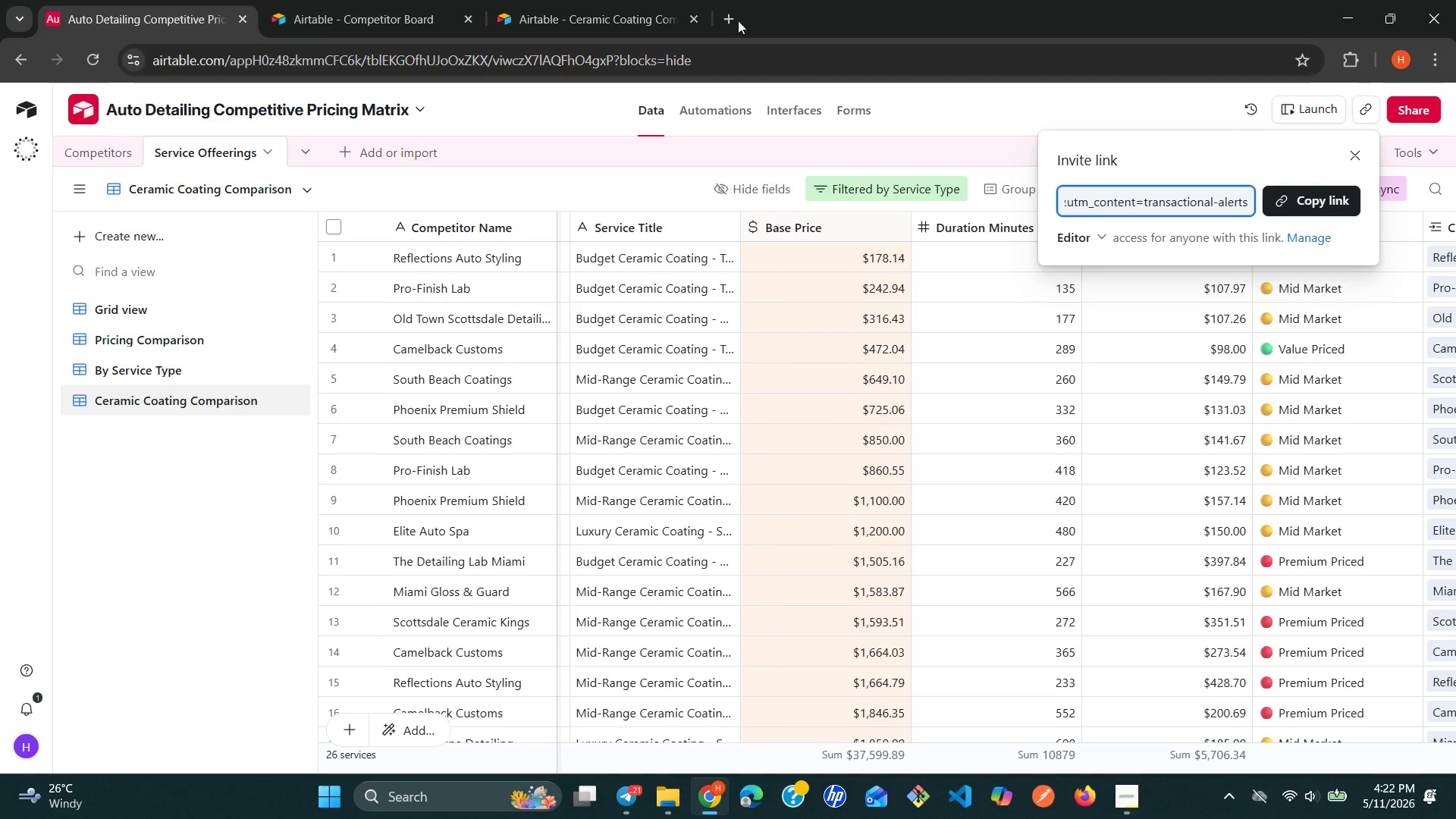 
left_click([727, 17])
 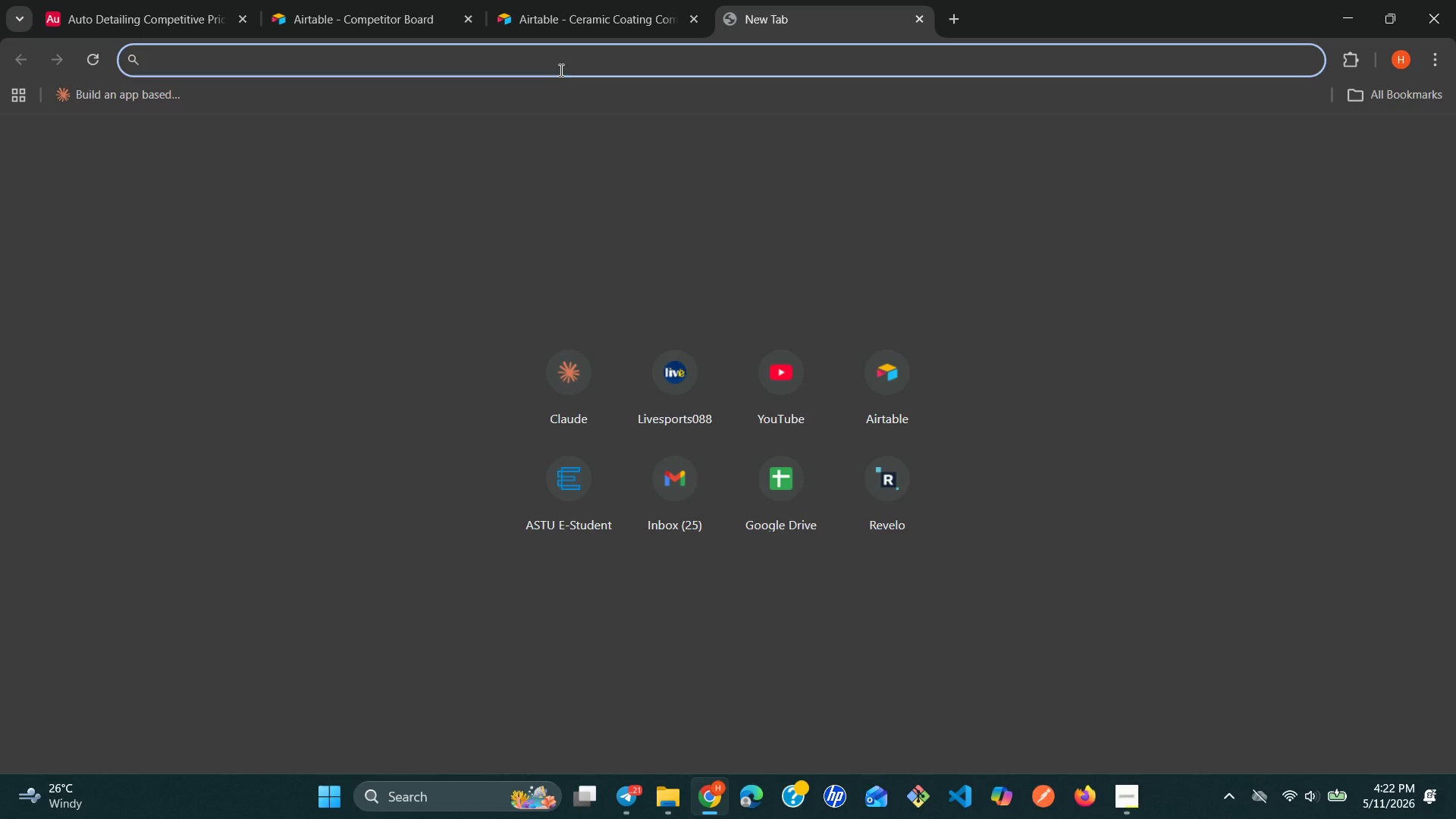 
key(Control+V)
 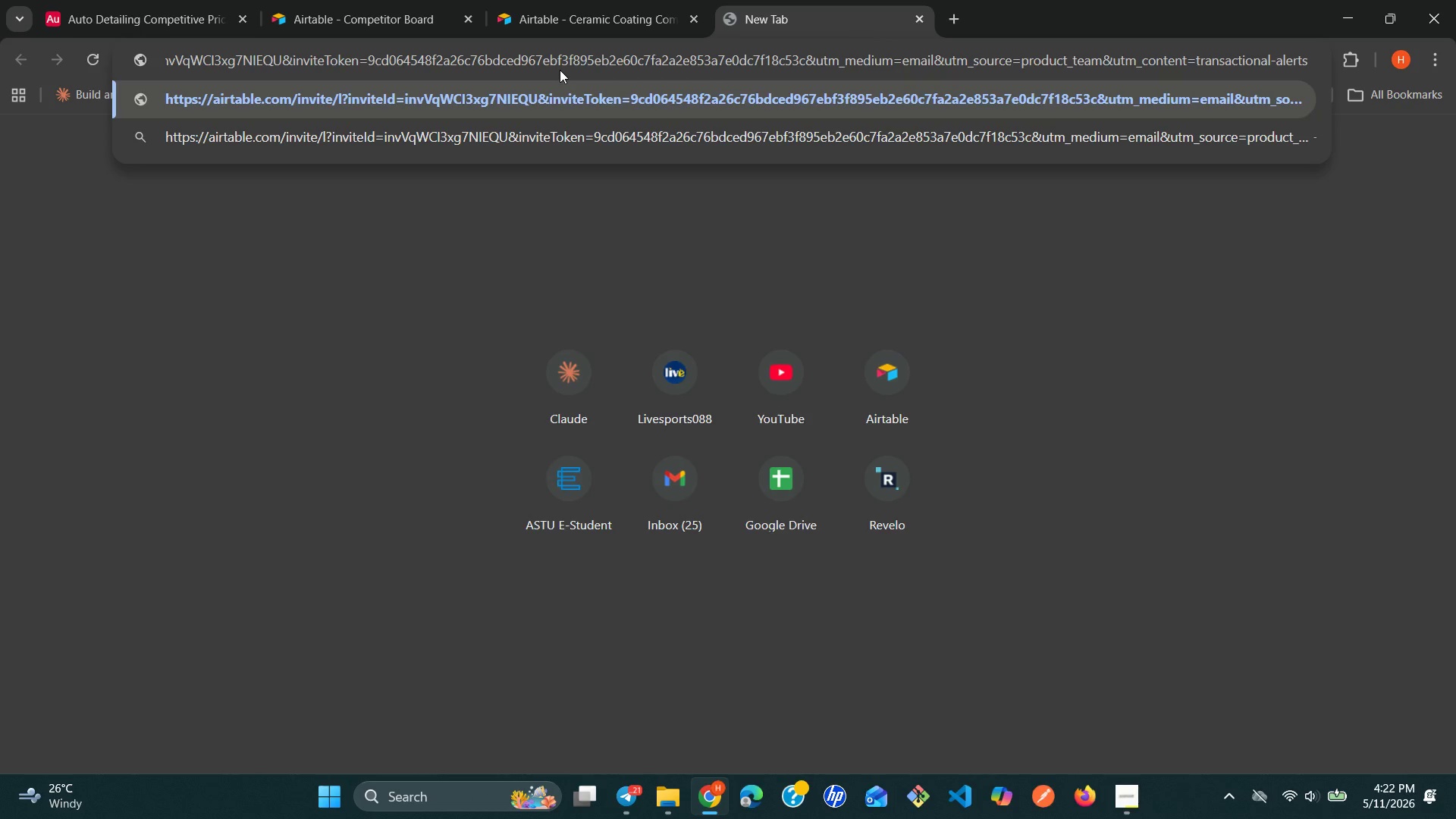 
key(Enter)
 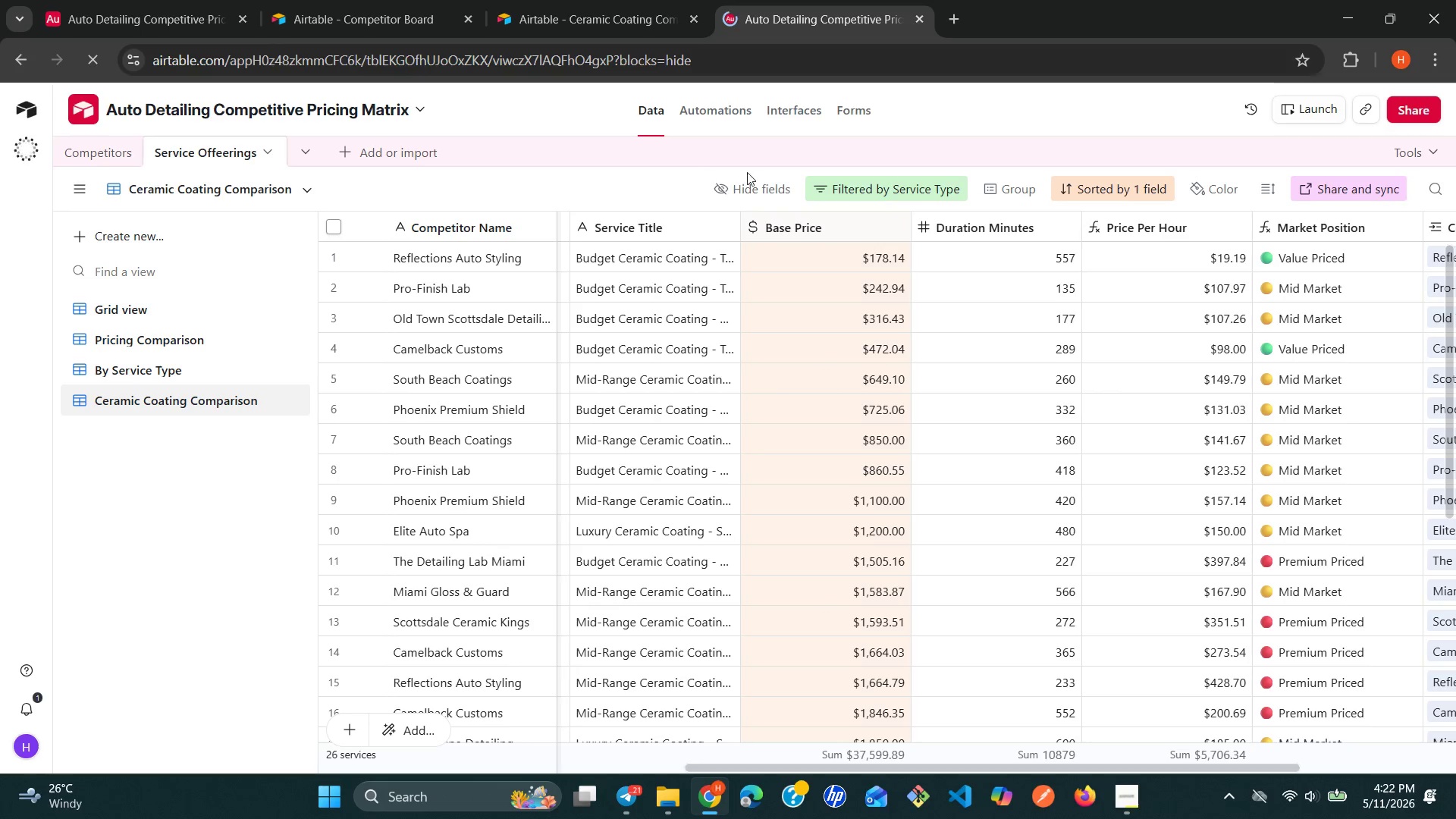 
wait(6.33)
 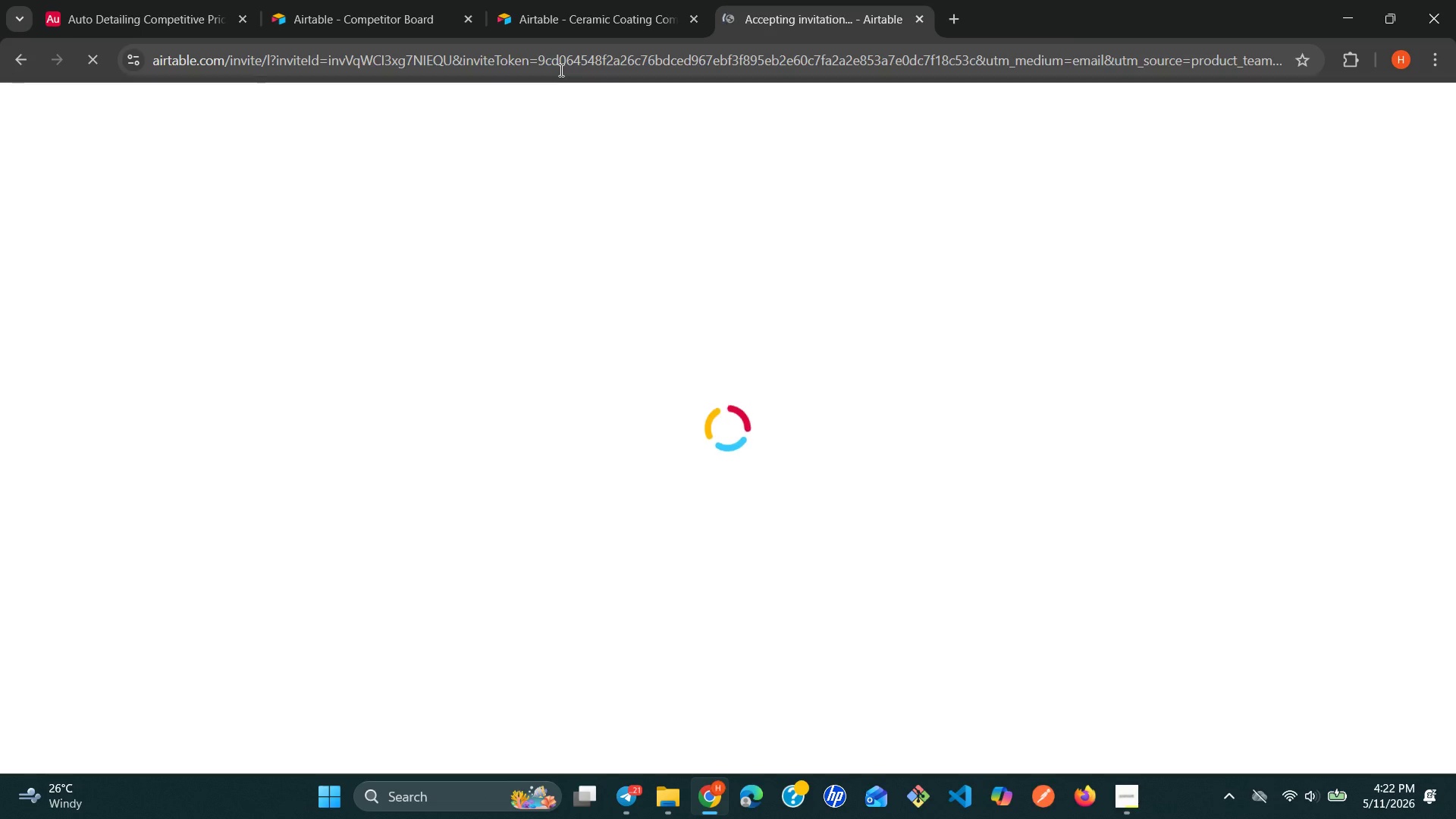 
double_click([785, 290])
 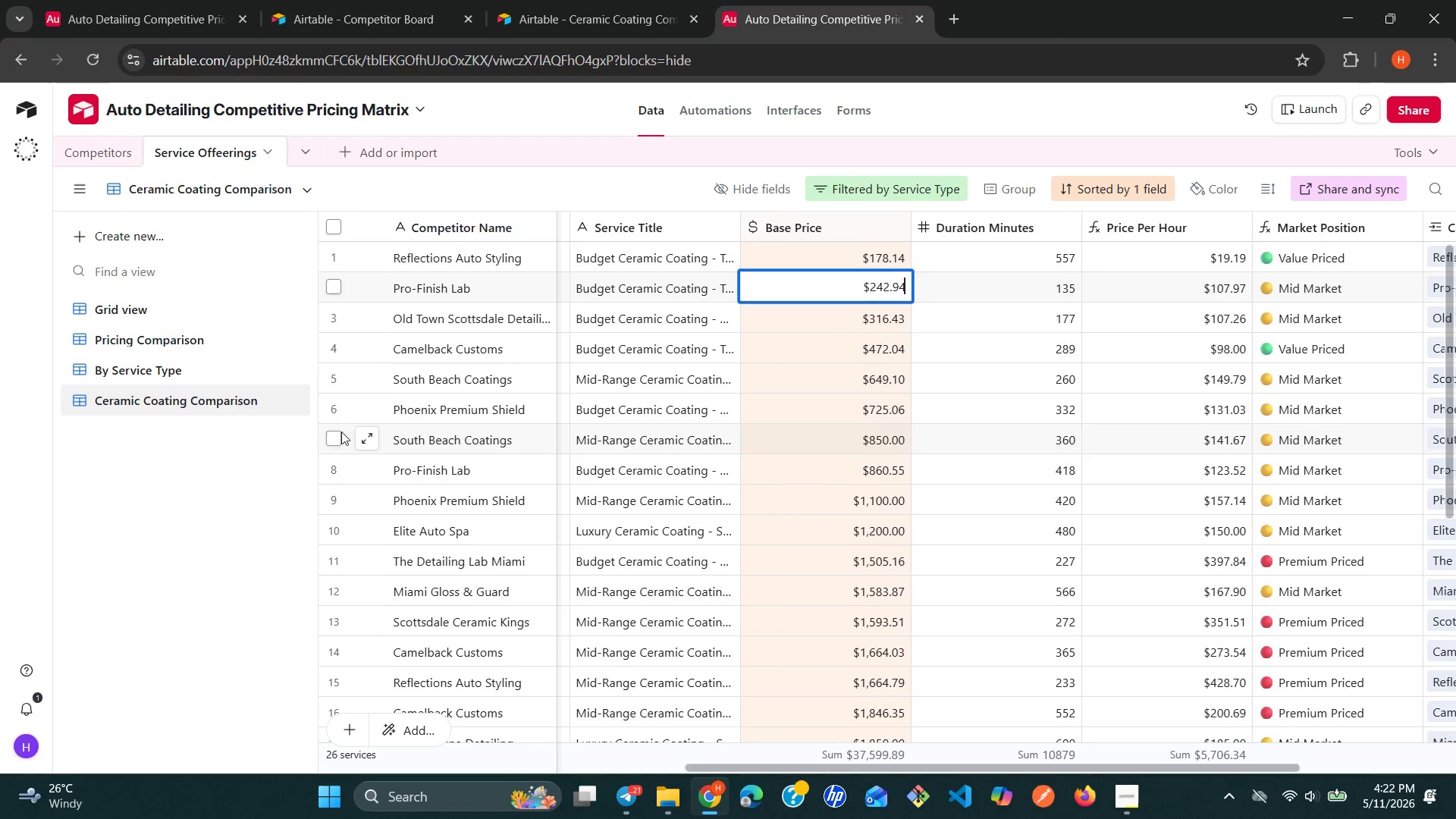 
left_click([254, 497])
 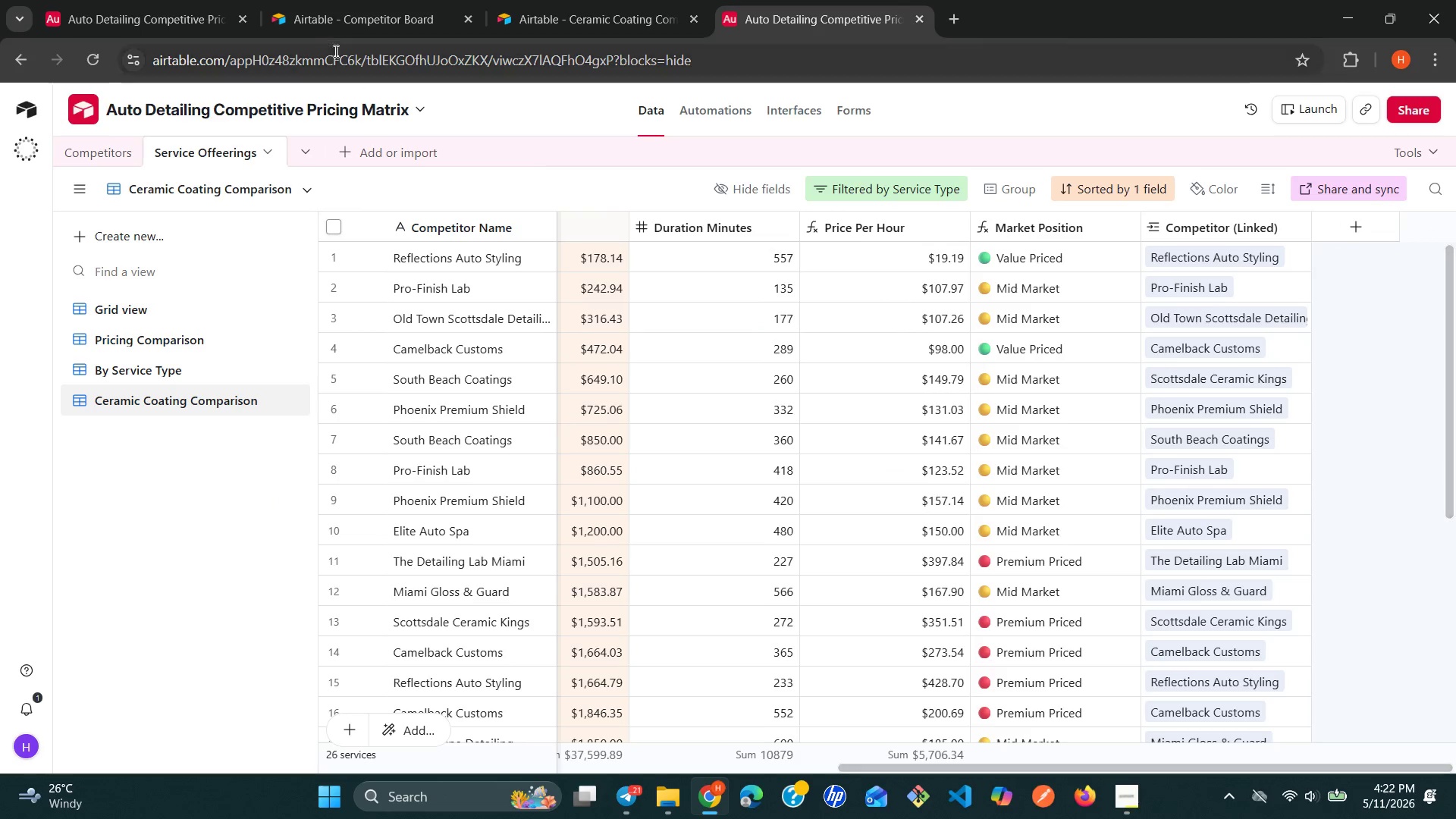 
left_click([187, 15])
 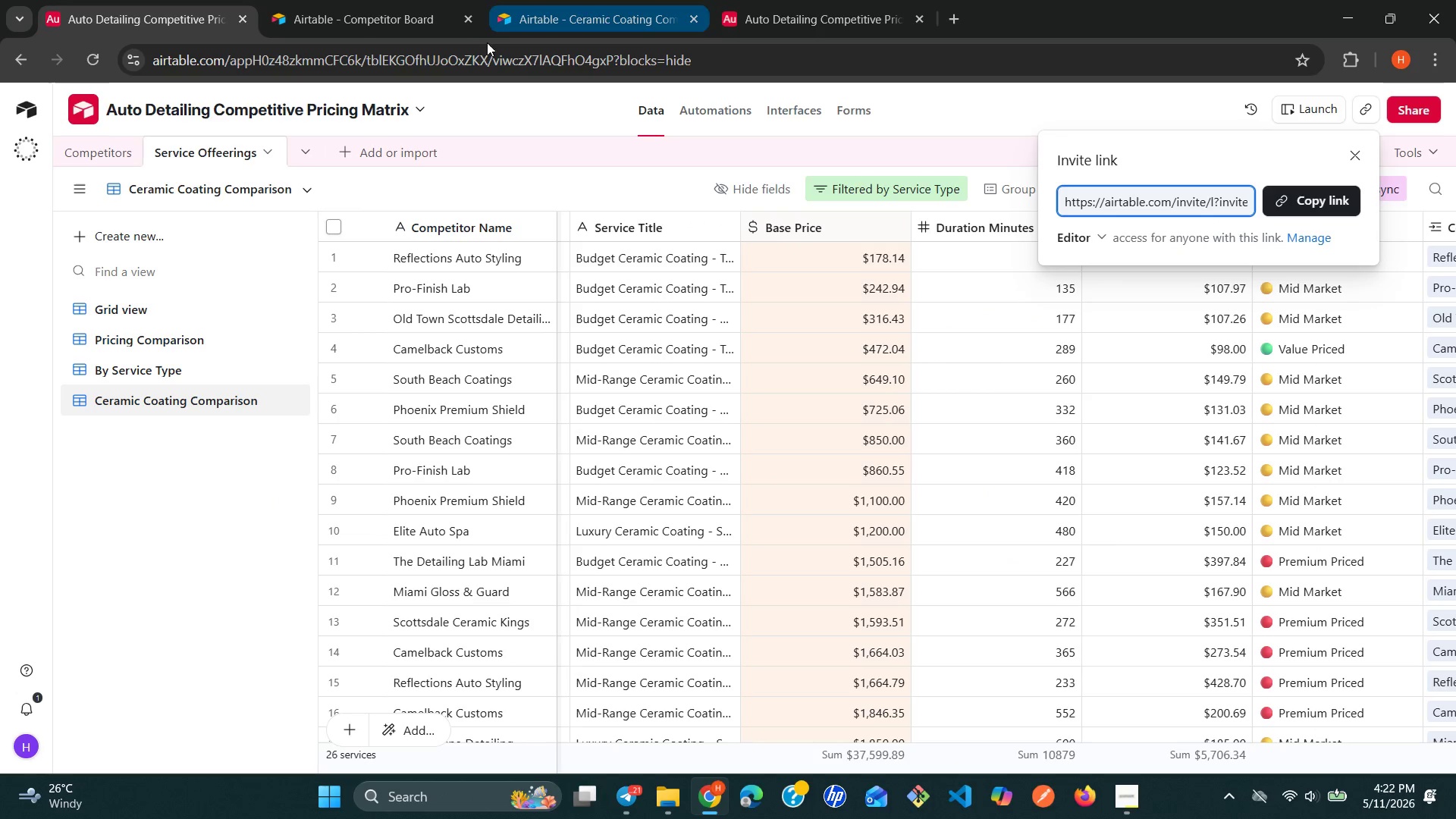 
wait(5.75)
 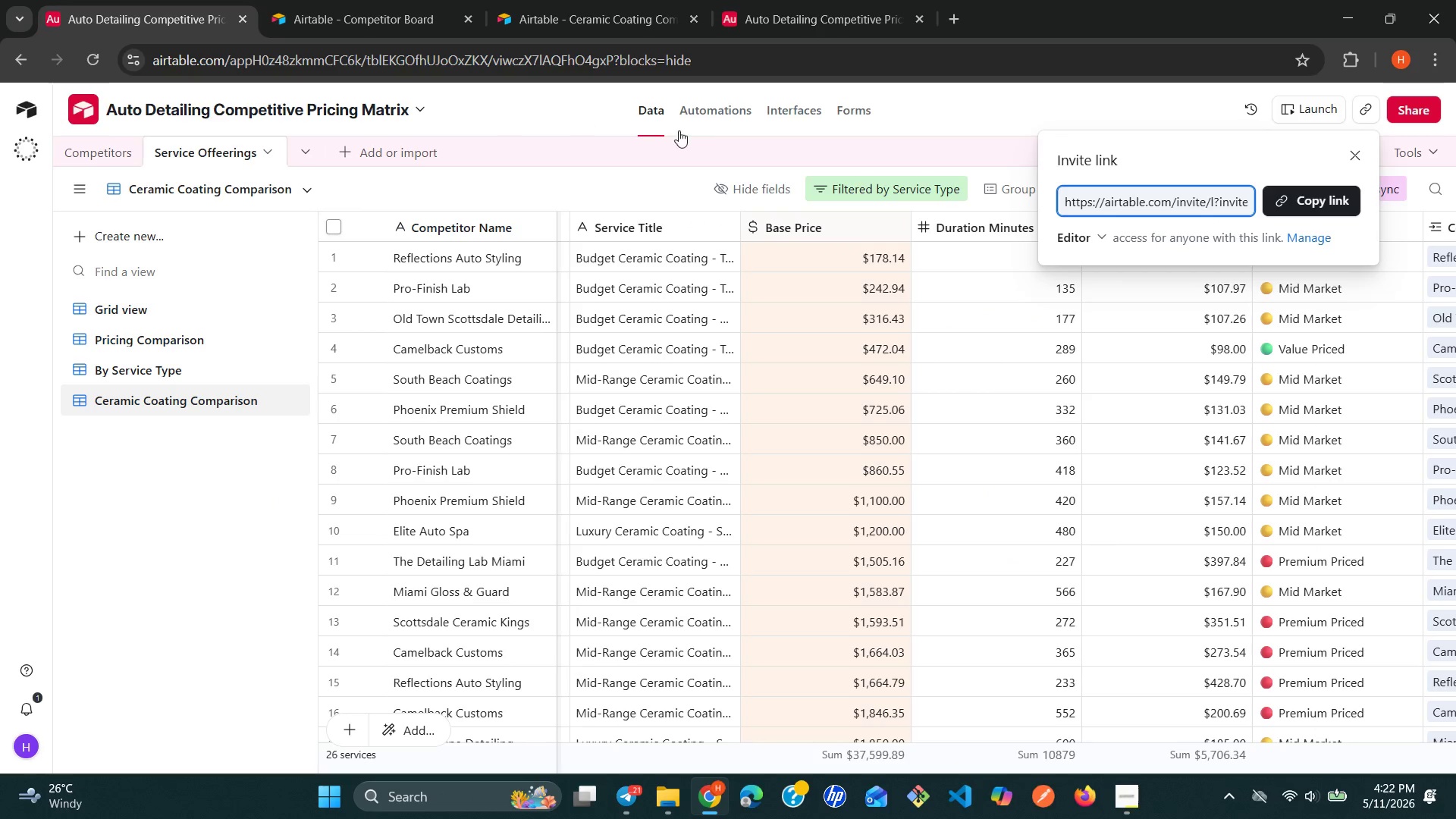 
left_click([463, 27])
 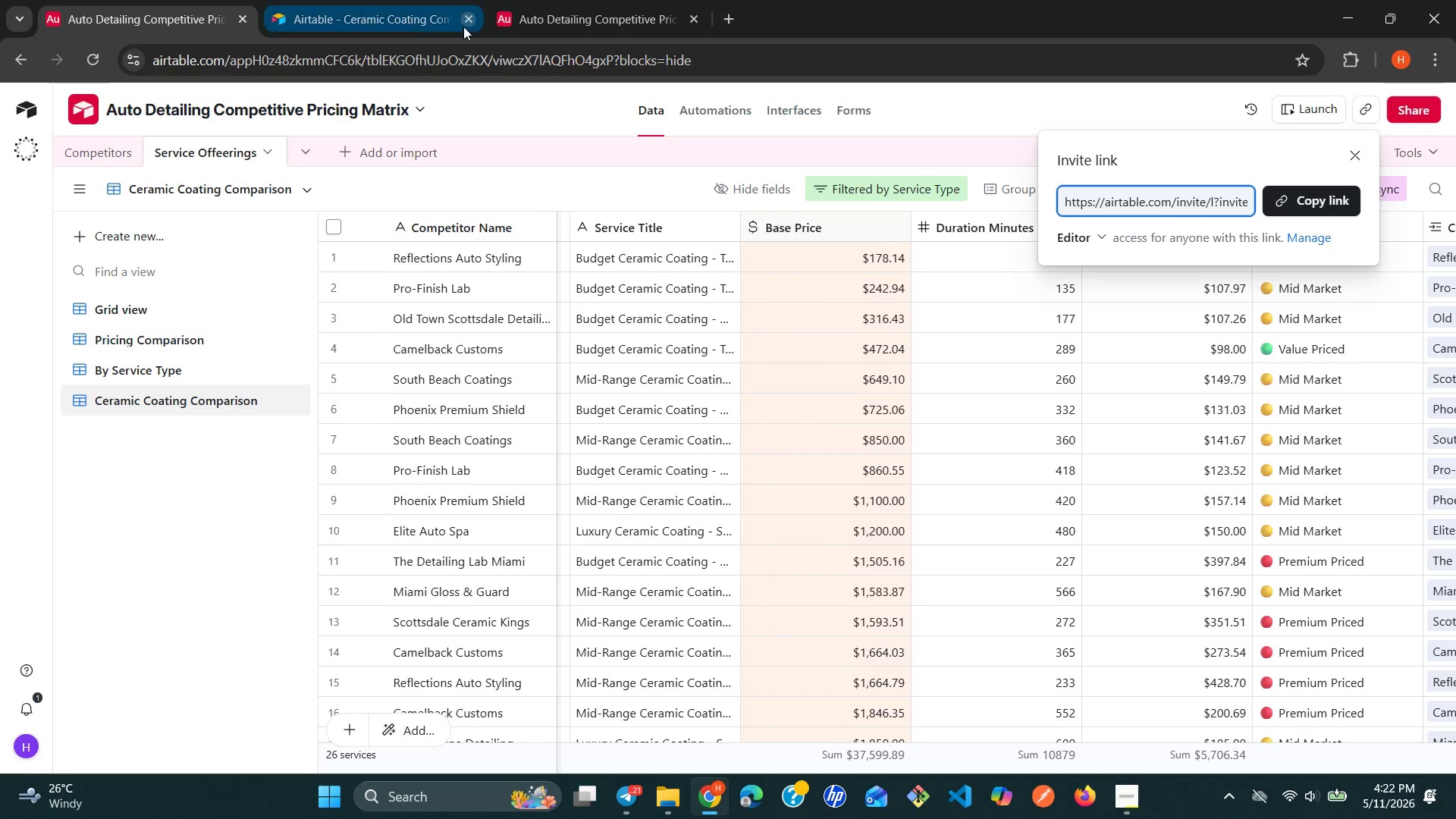 
left_click([463, 27])
 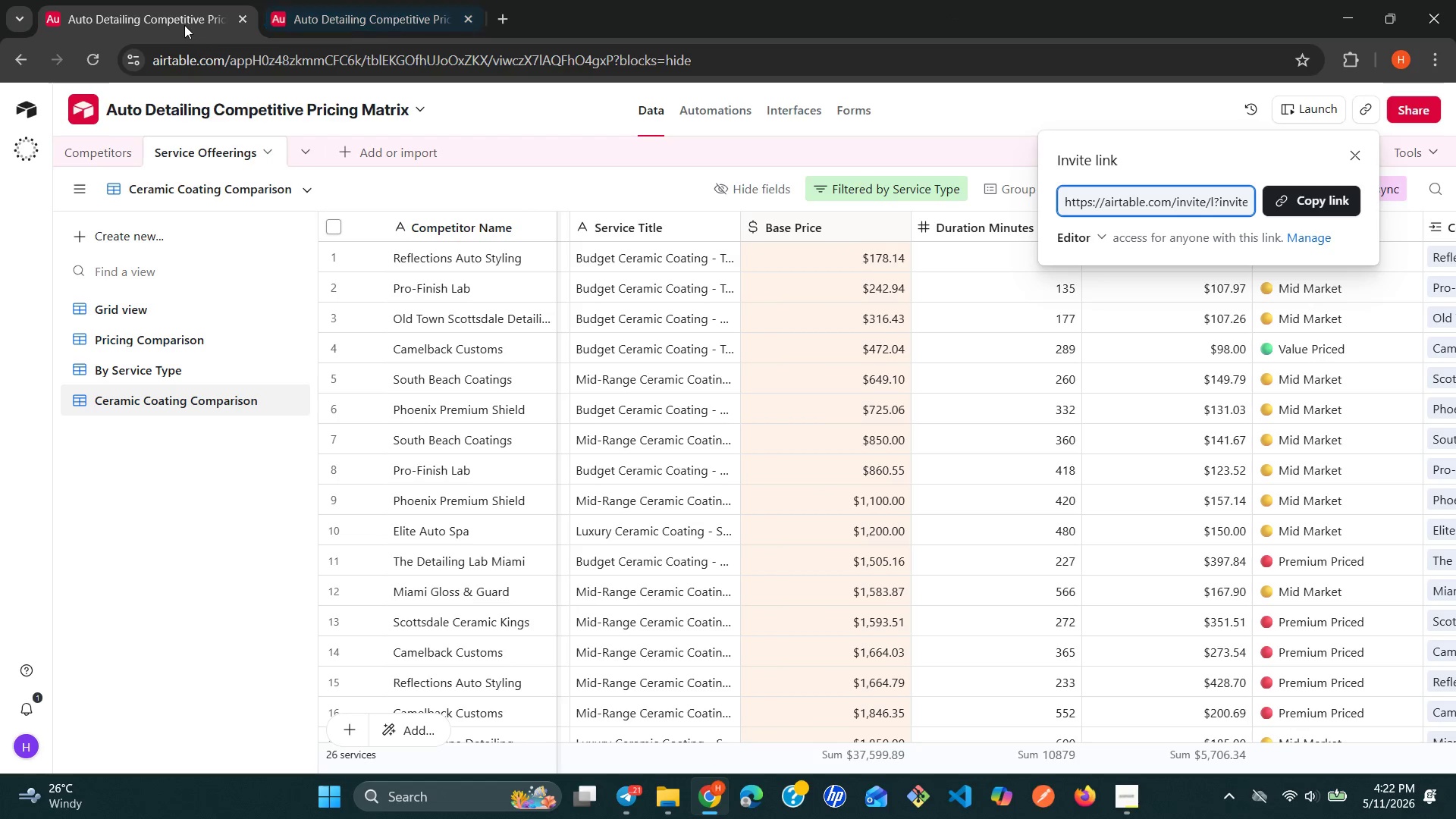 
left_click([162, 24])
 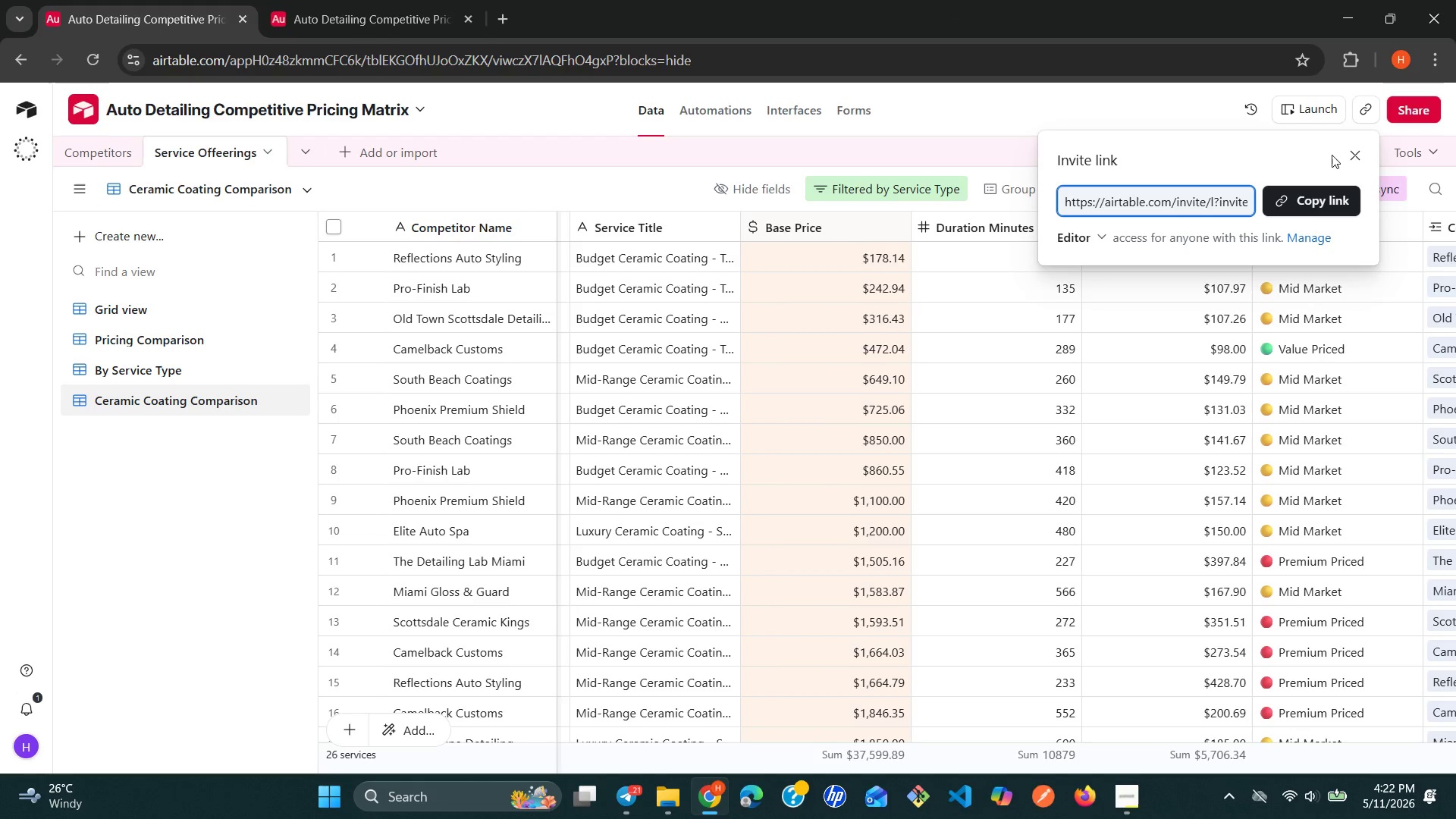 
left_click([1347, 158])
 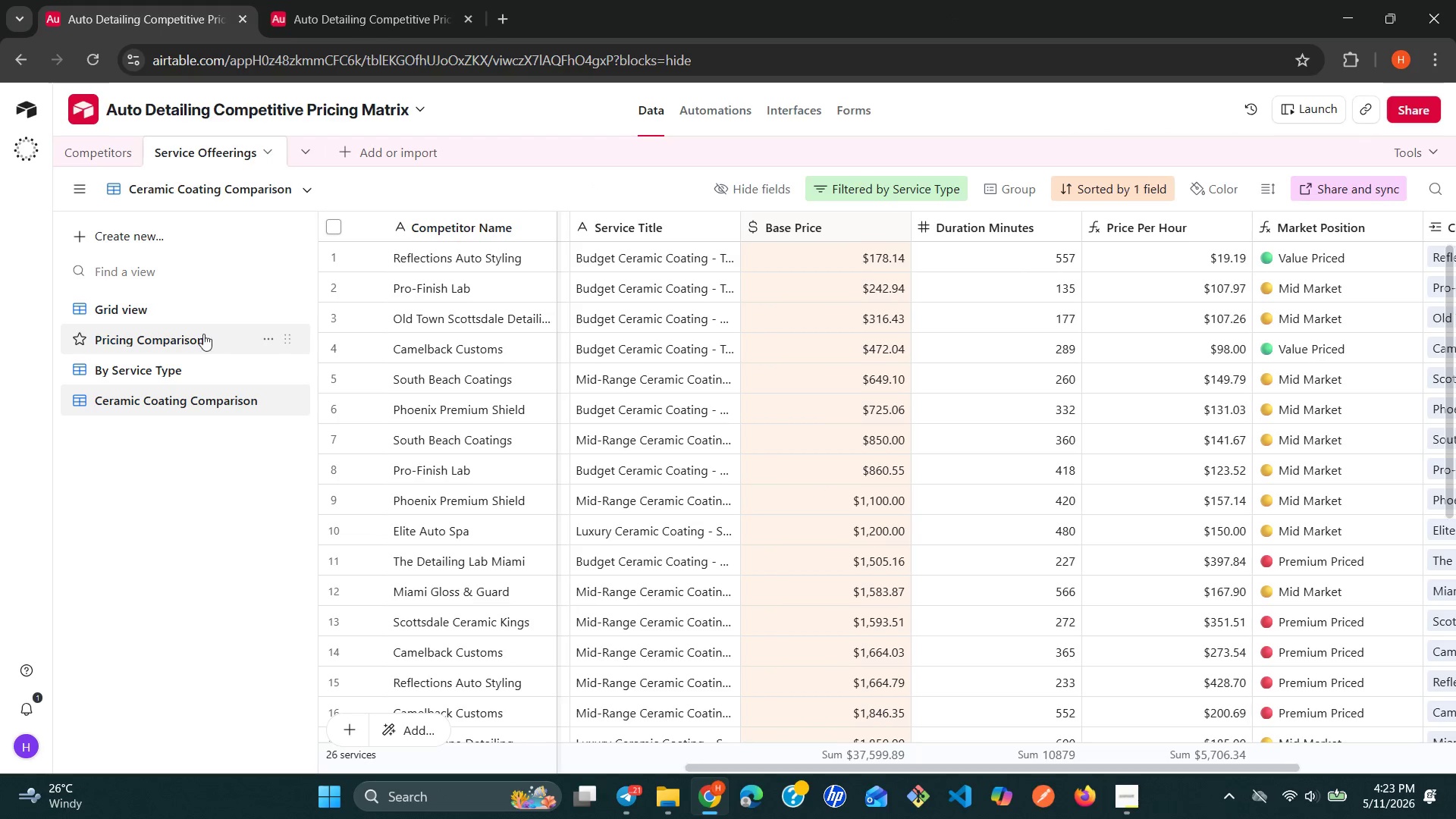 
left_click([178, 360])
 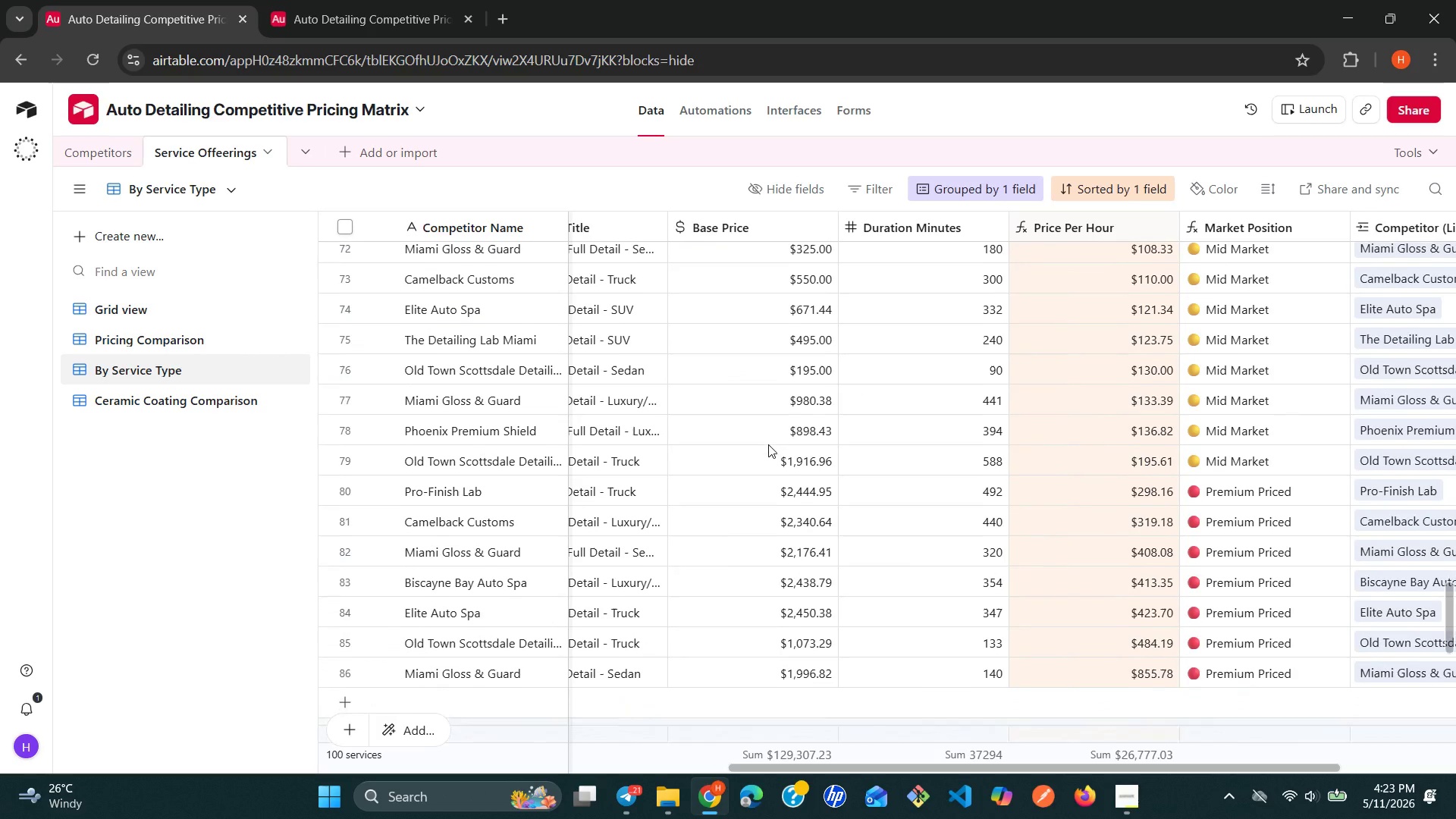 
wait(14.66)
 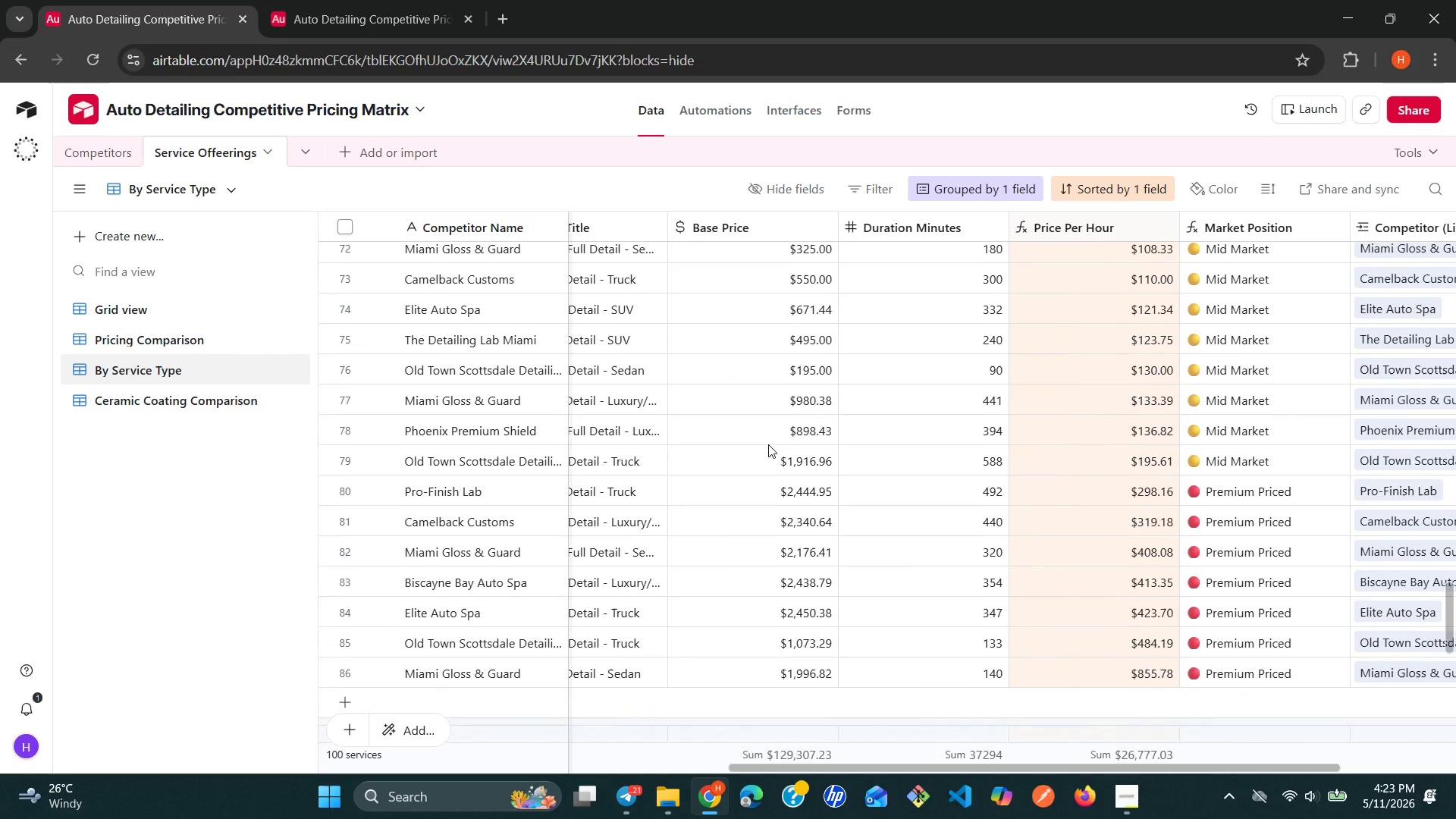 
left_click([1128, 791])